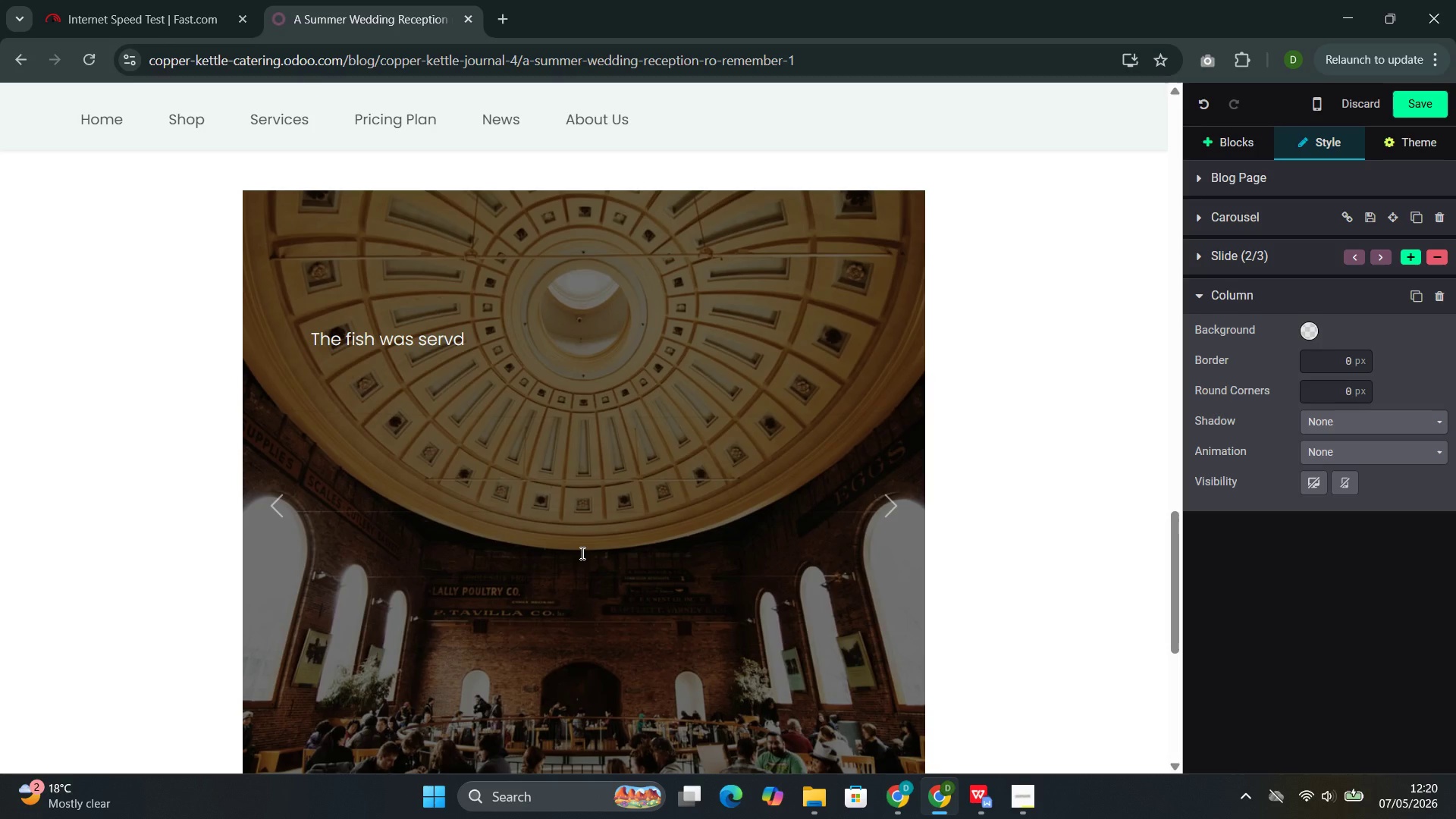 
key(E)
 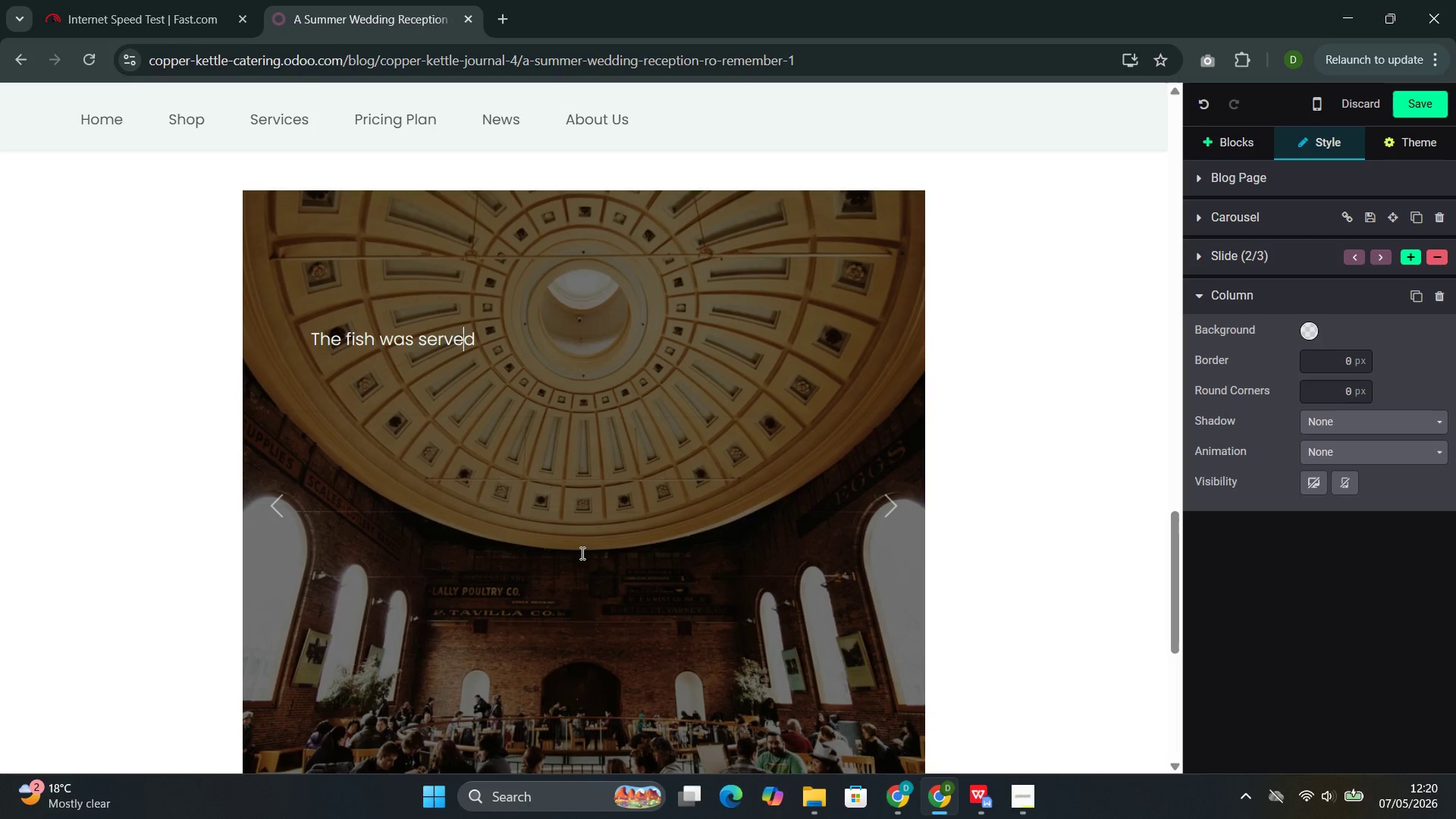 
key(ArrowRight)
 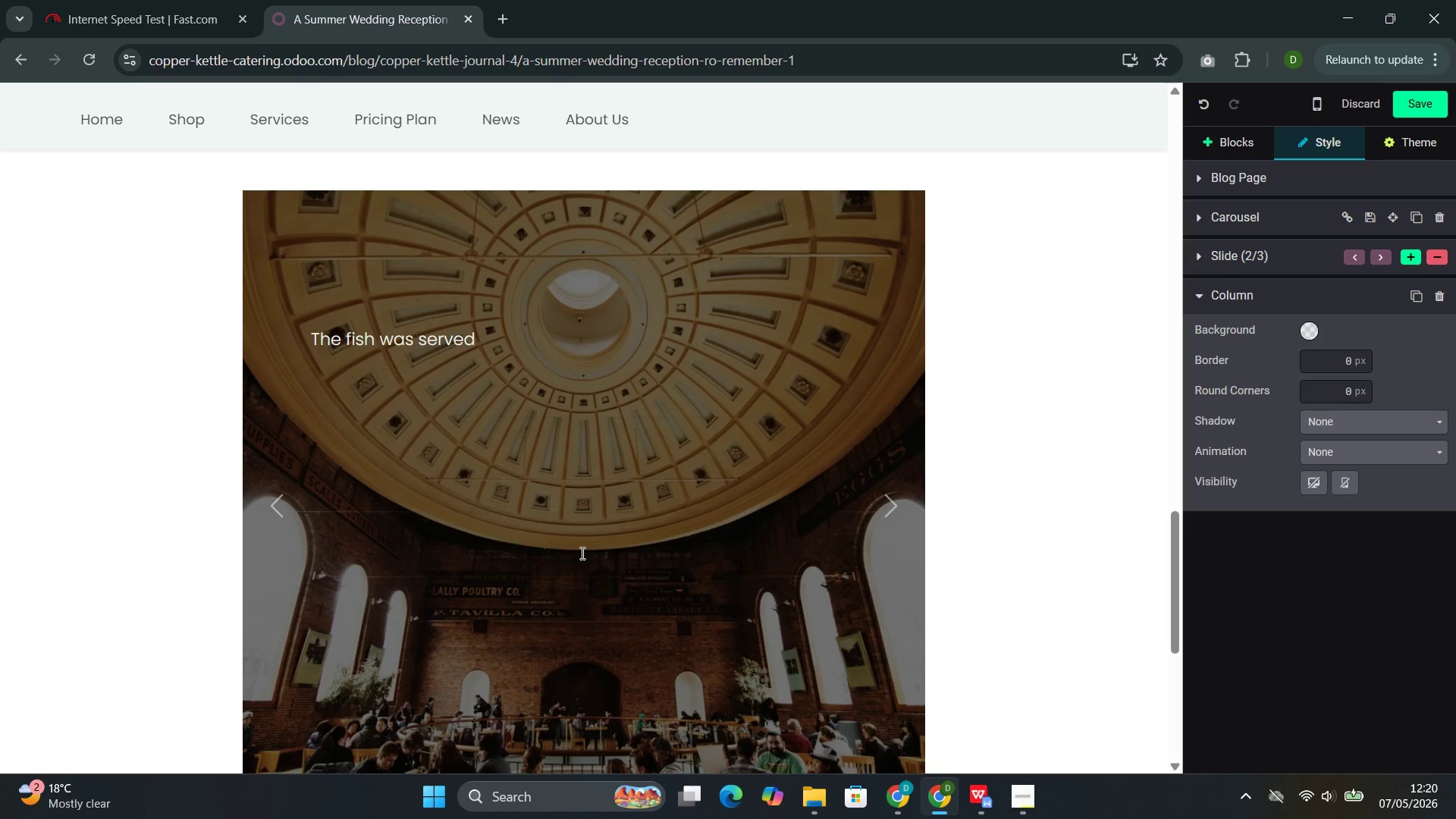 
type( over a bed of summer)
 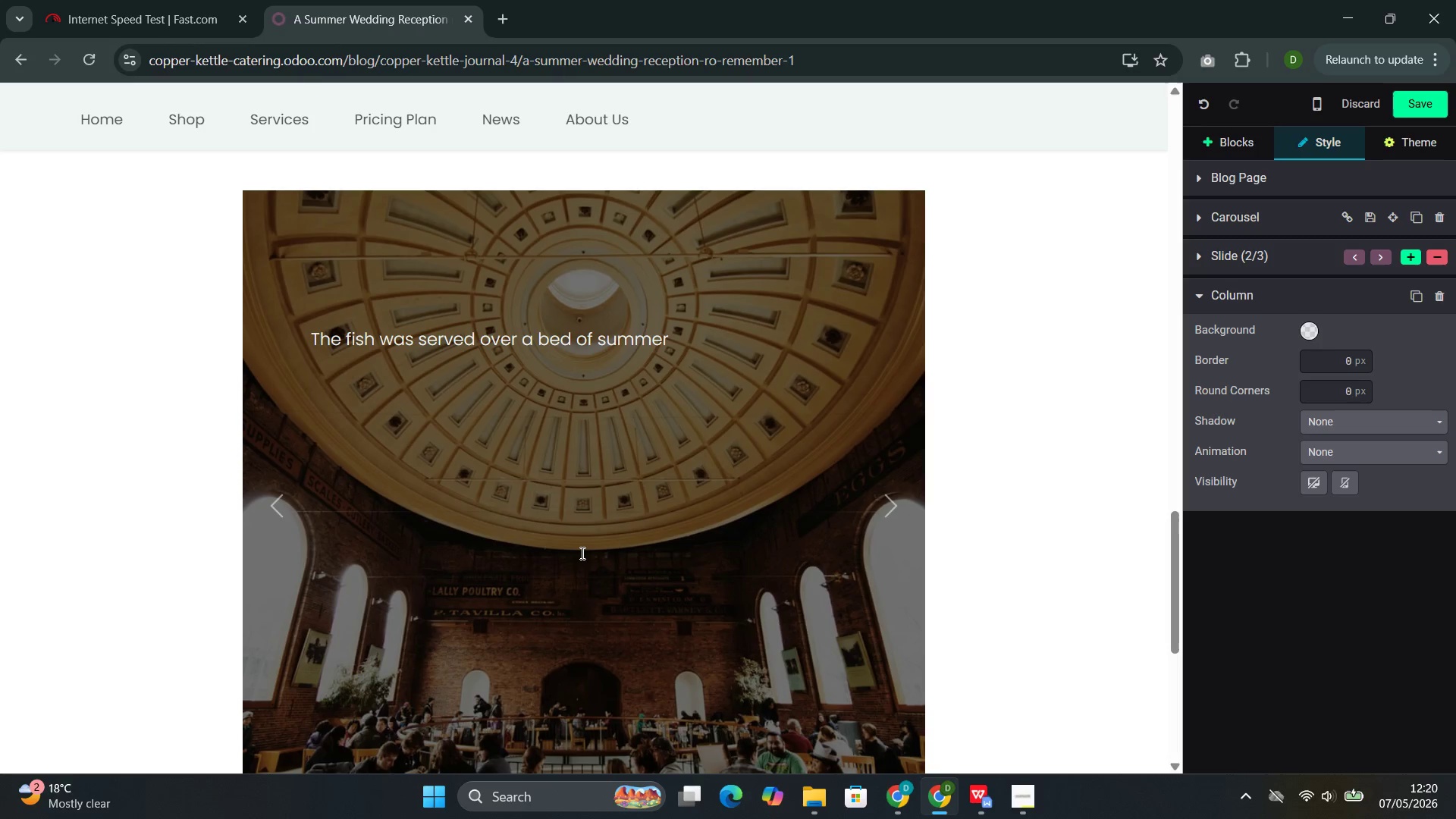 
type( vegetables--baby zucchini, cherry tomatoes )
key(Backspace)
type(, and swet corn--that bad)
key(Backspace)
key(Backspace)
key(Backspace)
type(had been gently sautr1)
key(Backspace)
type(`)
key(Backspace)
 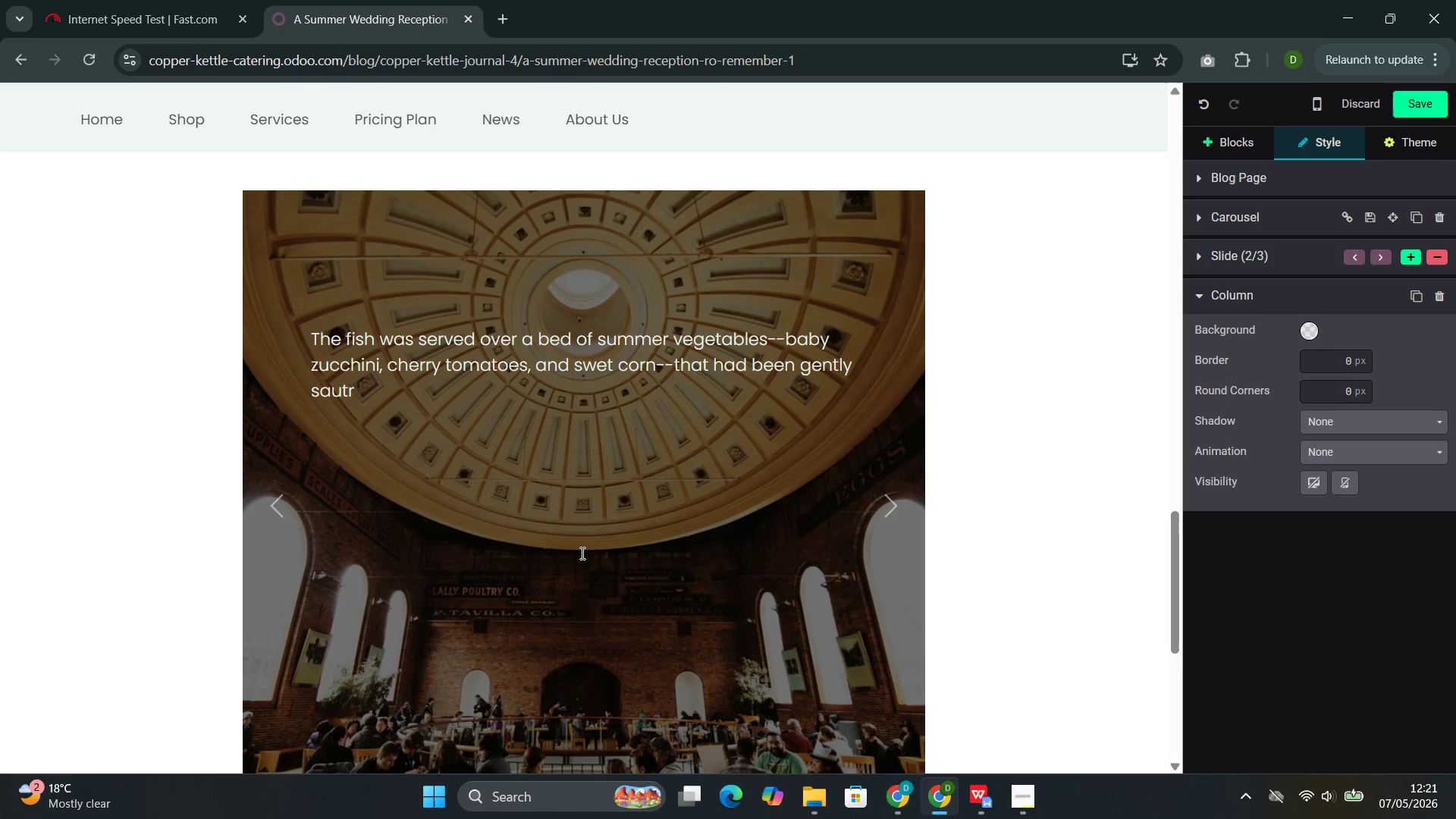 
wait(5.25)
 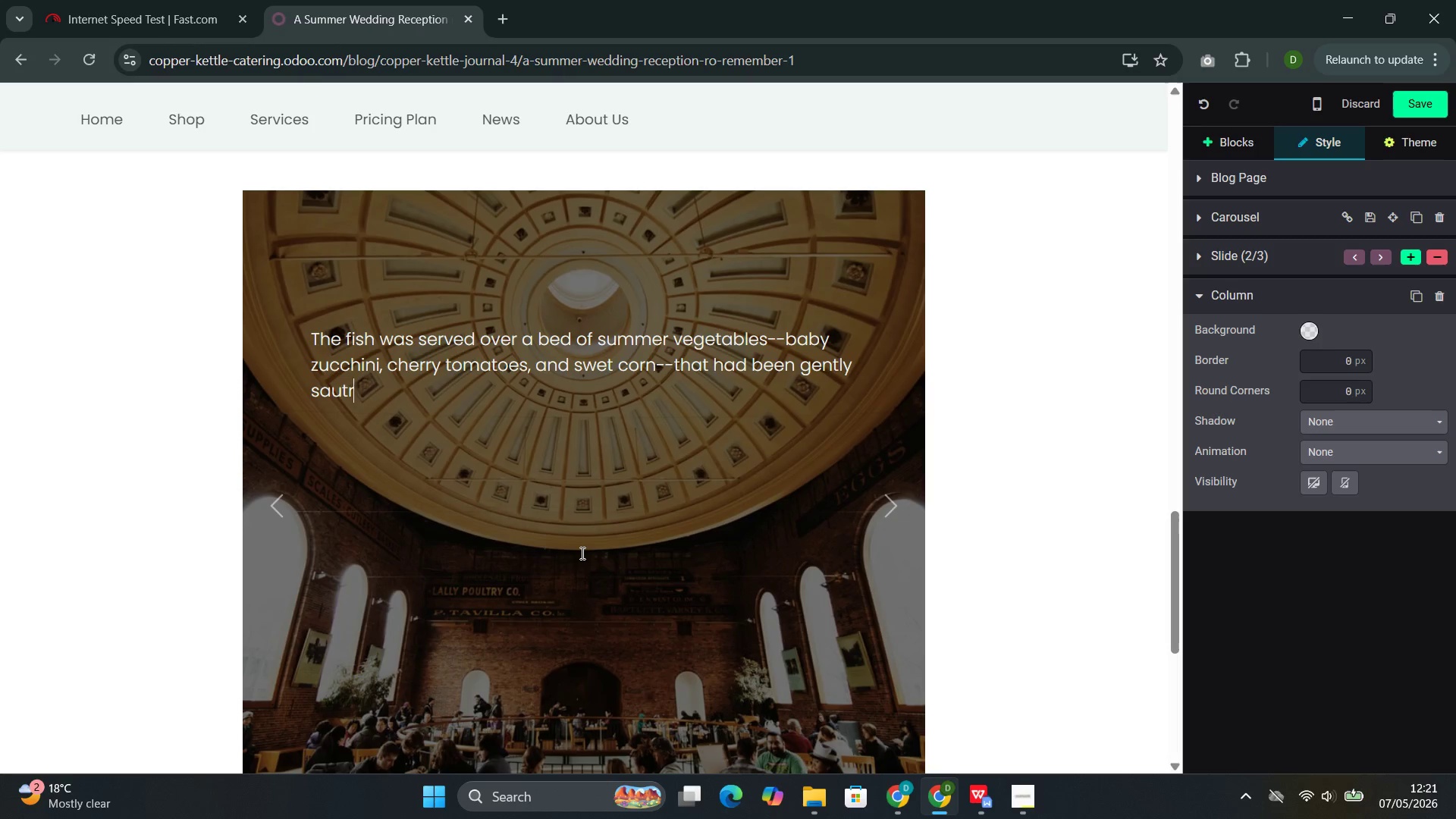 
key(E)
 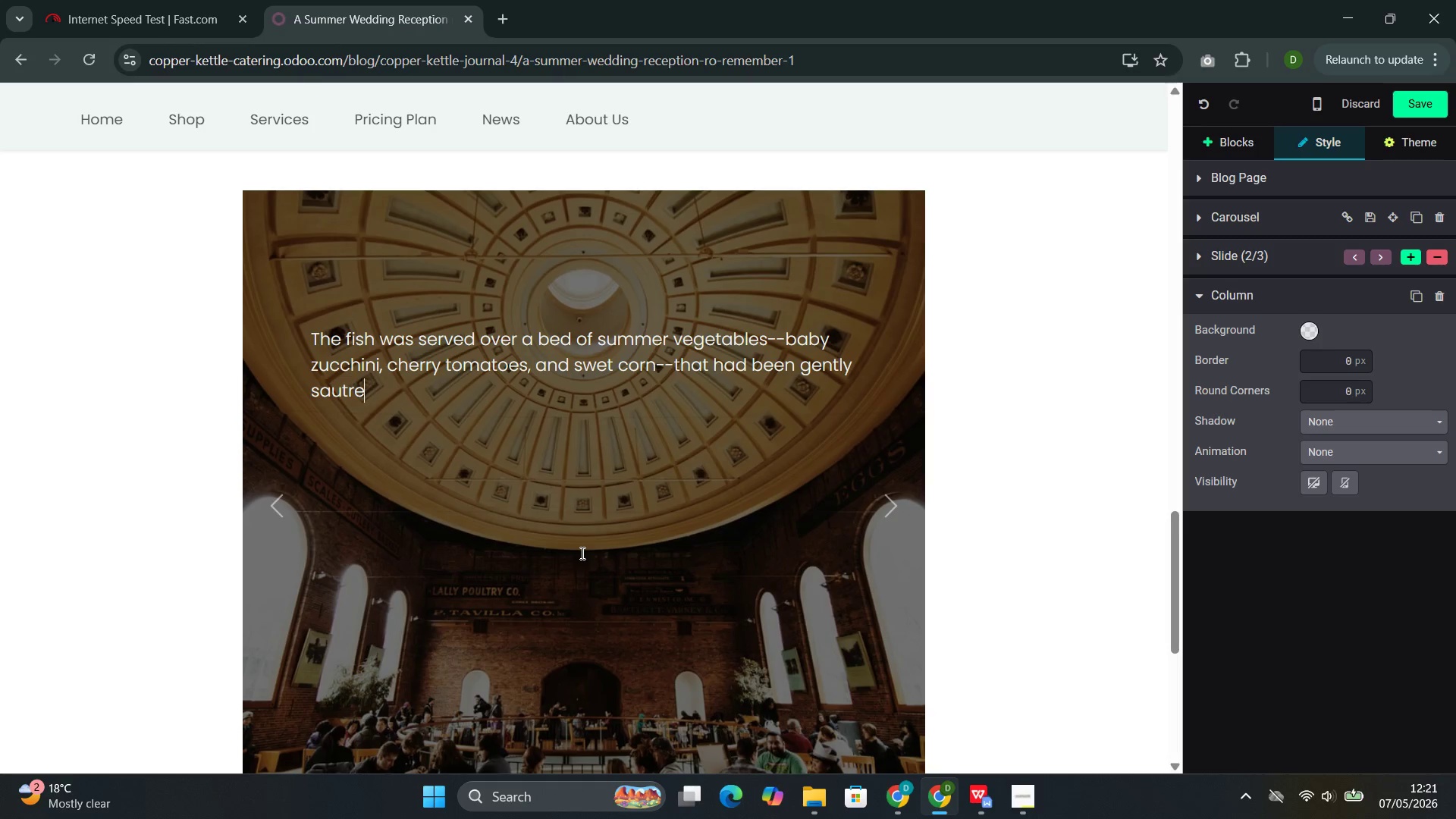 
key(ArrowLeft)
 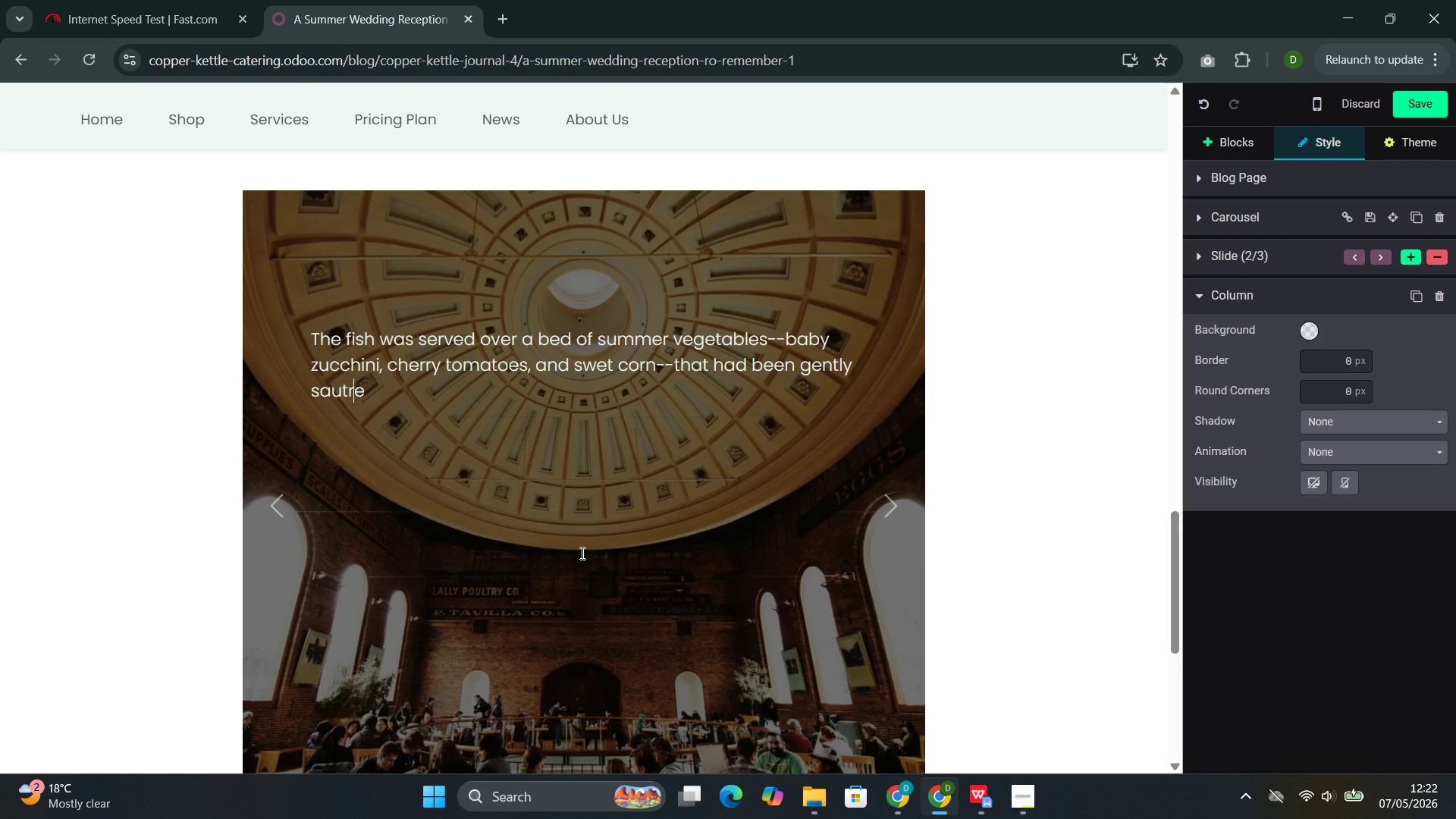 
key(Backspace)
 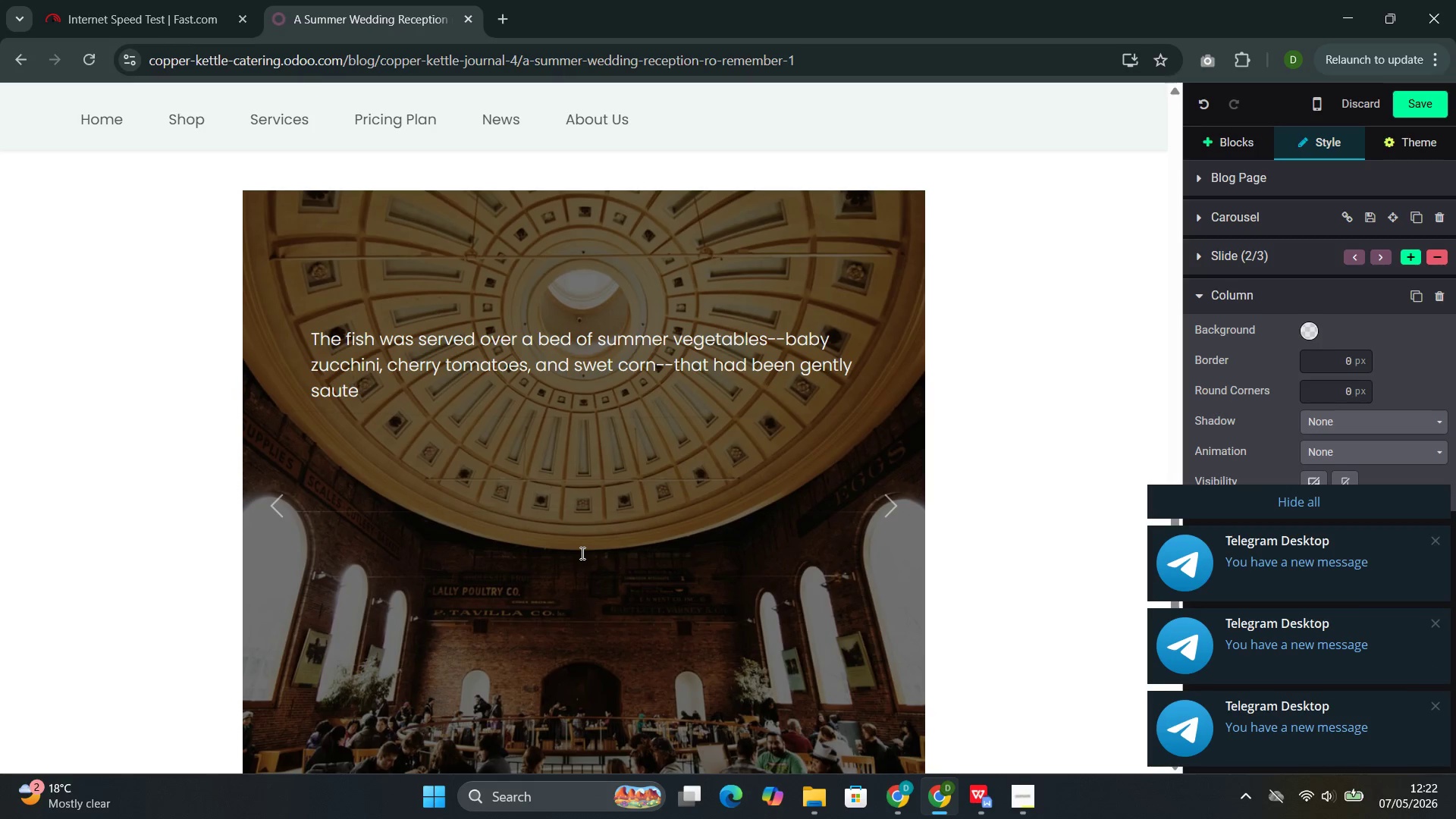 
key(ArrowRight)
 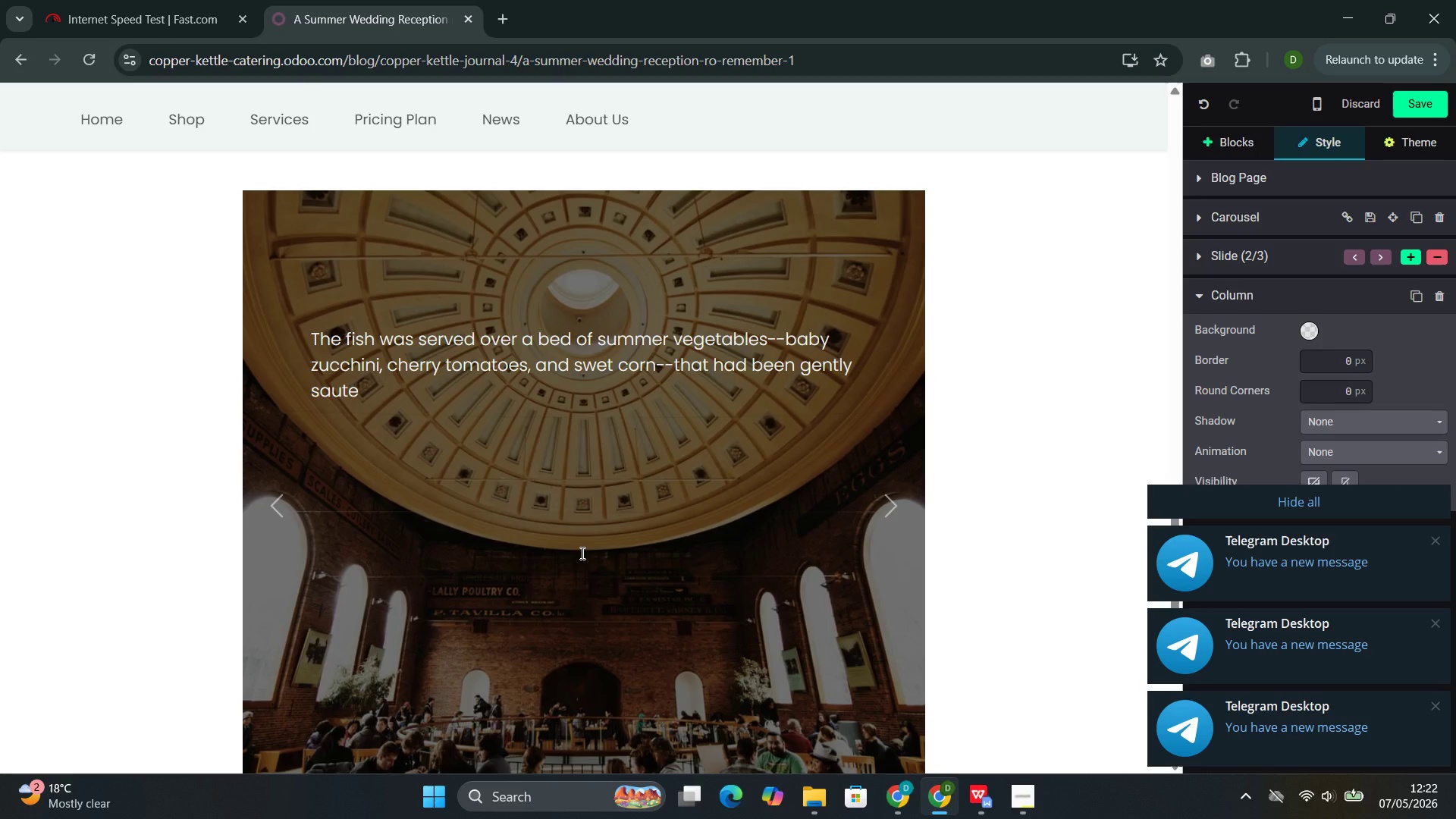 
key(Backquote)
 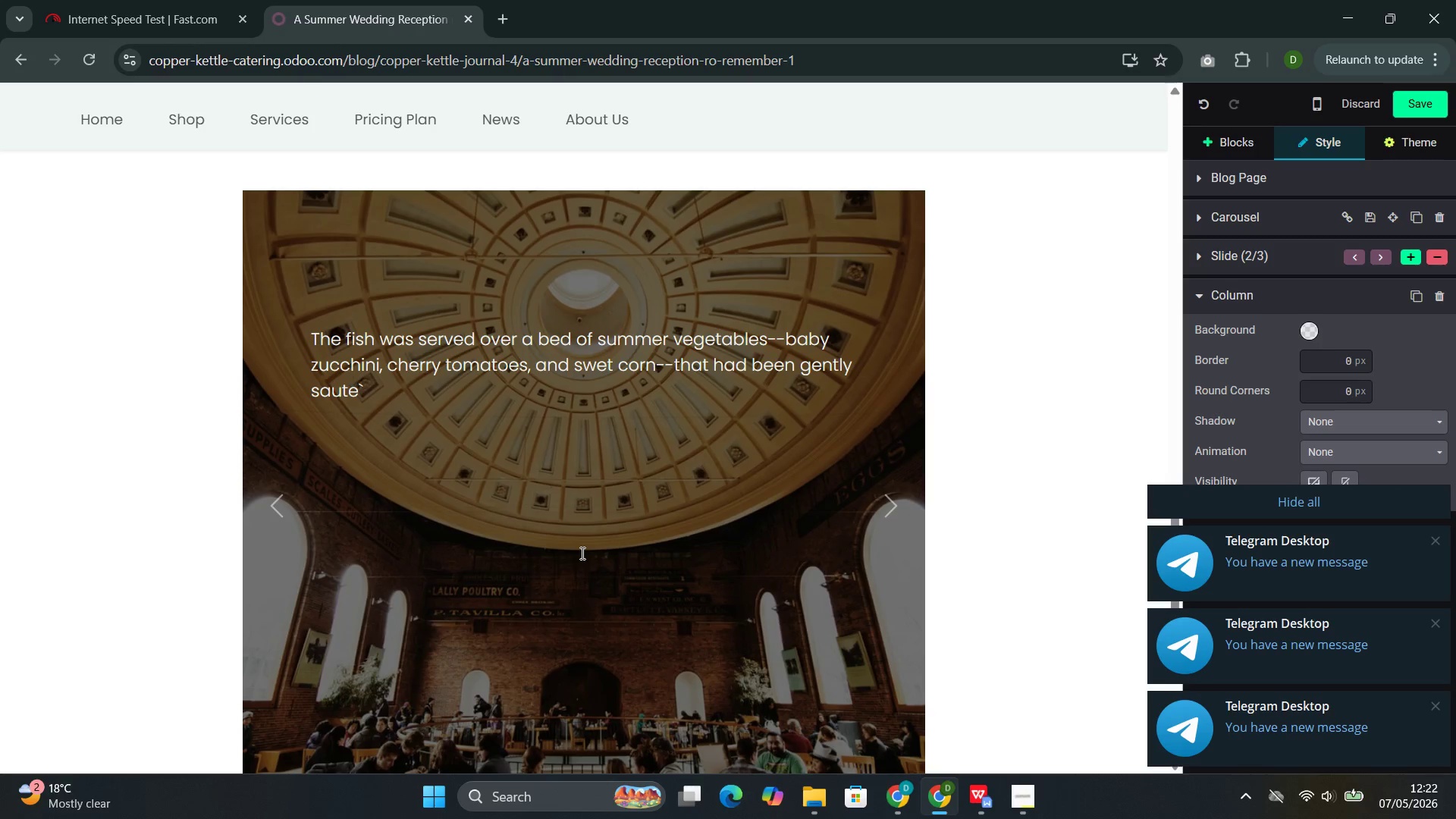 
key(E)
 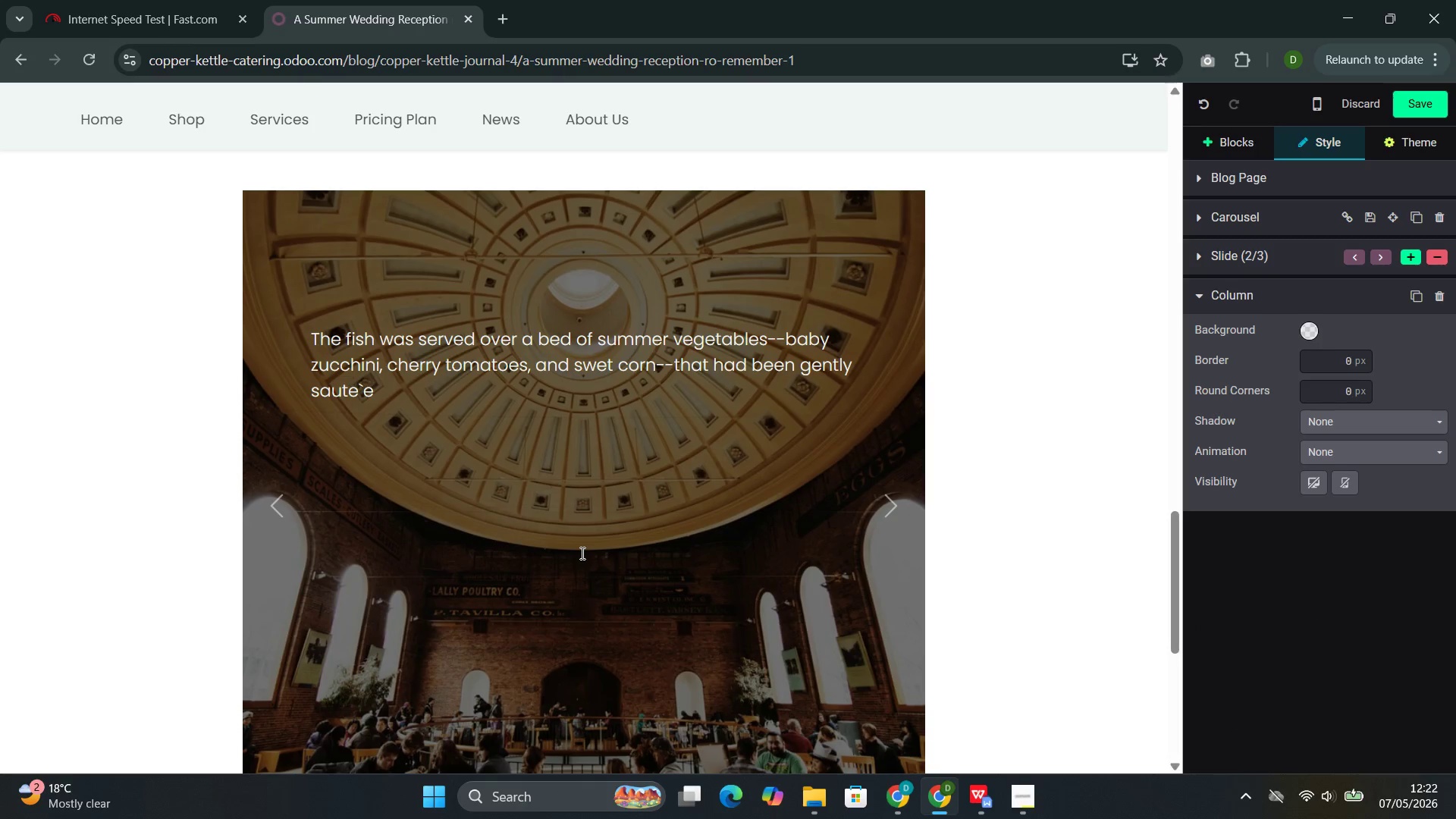 
type(d to preserve their freshness and color. The s)
key(Backspace)
type(dish)
 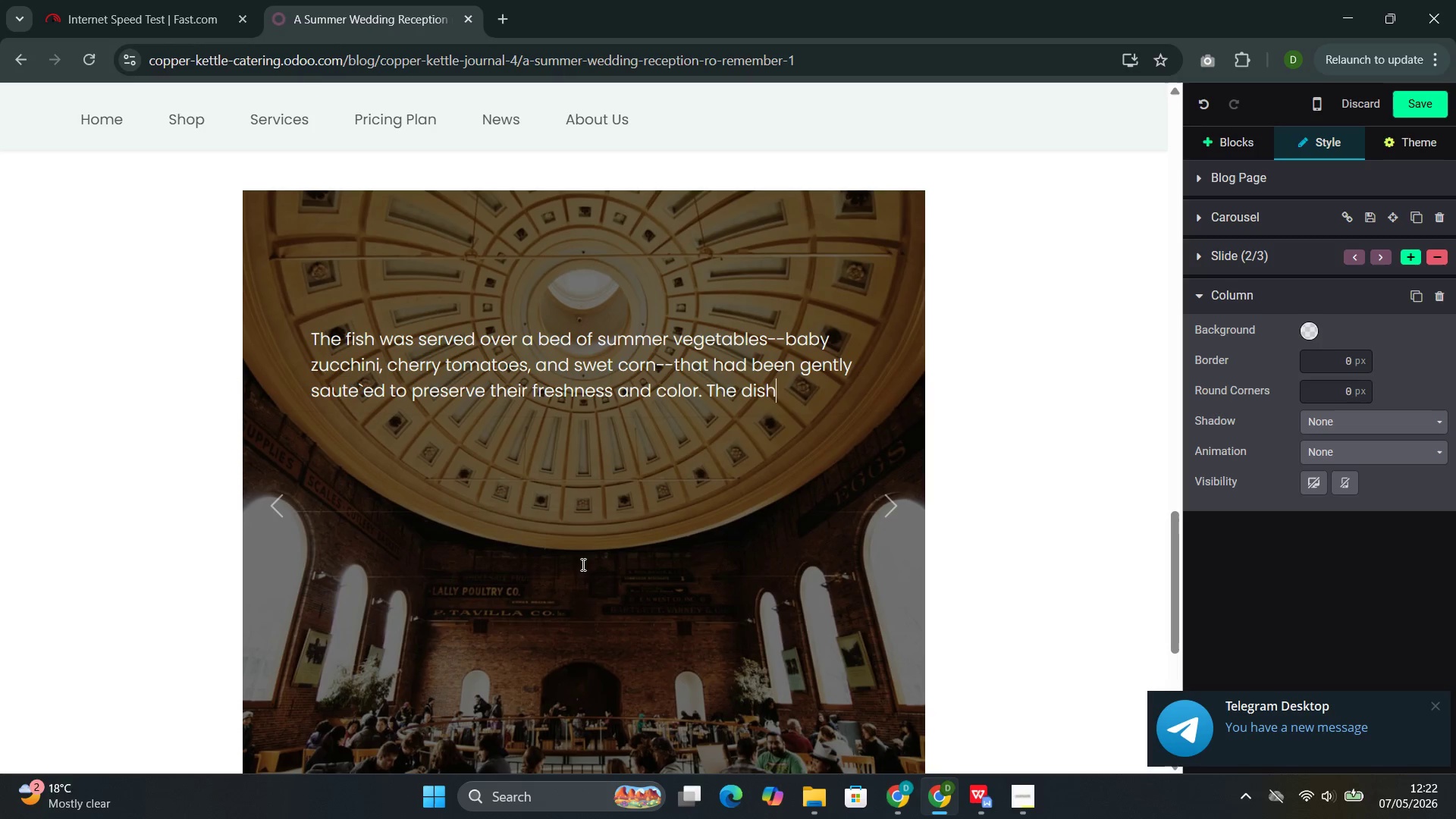 
type( was paired with a Chablis that the couple had selex)
key(Backspace)
type(cted durinf)
key(Backspace)
type(g their tasting at our )
 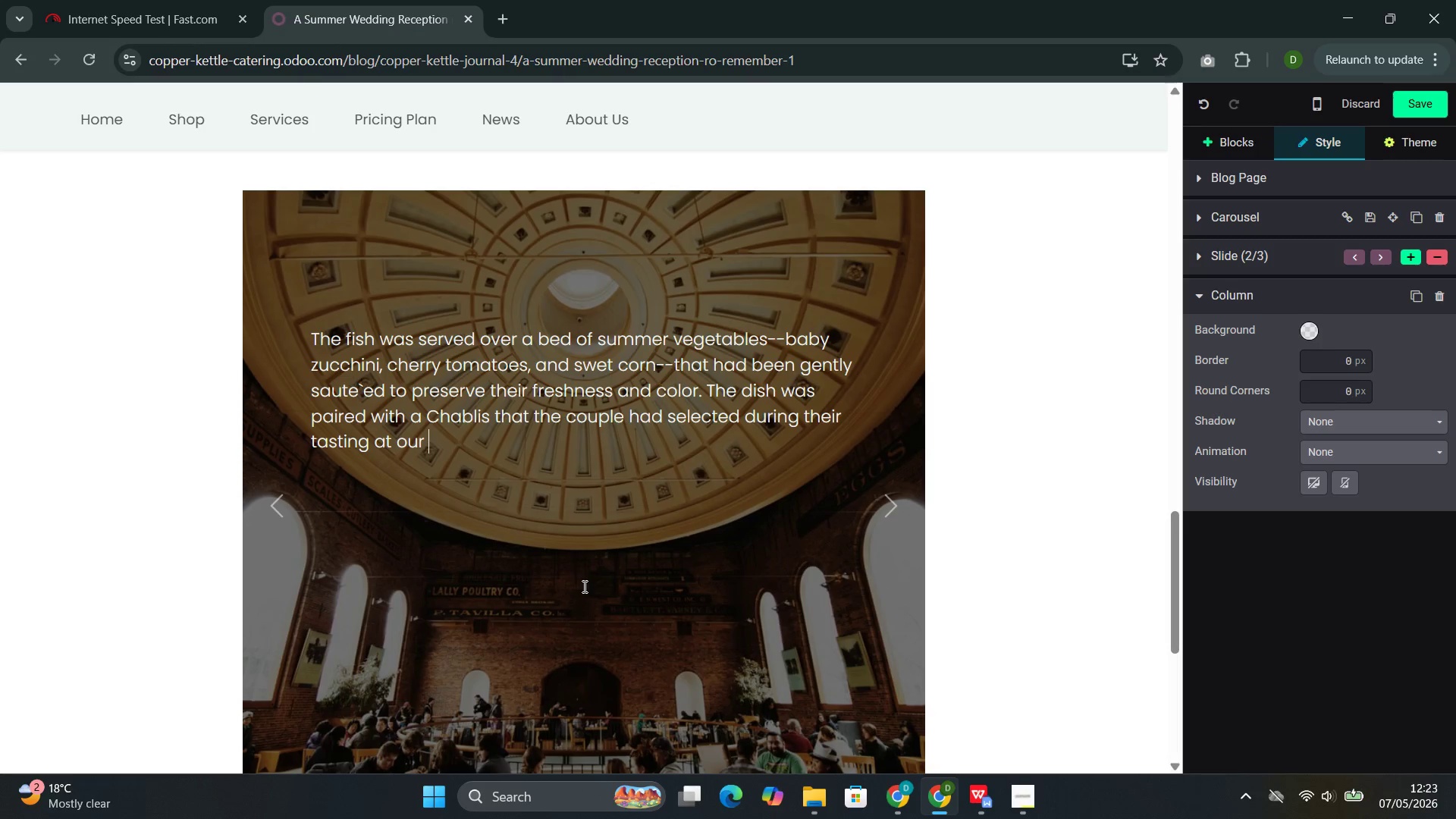 
type(kit)
 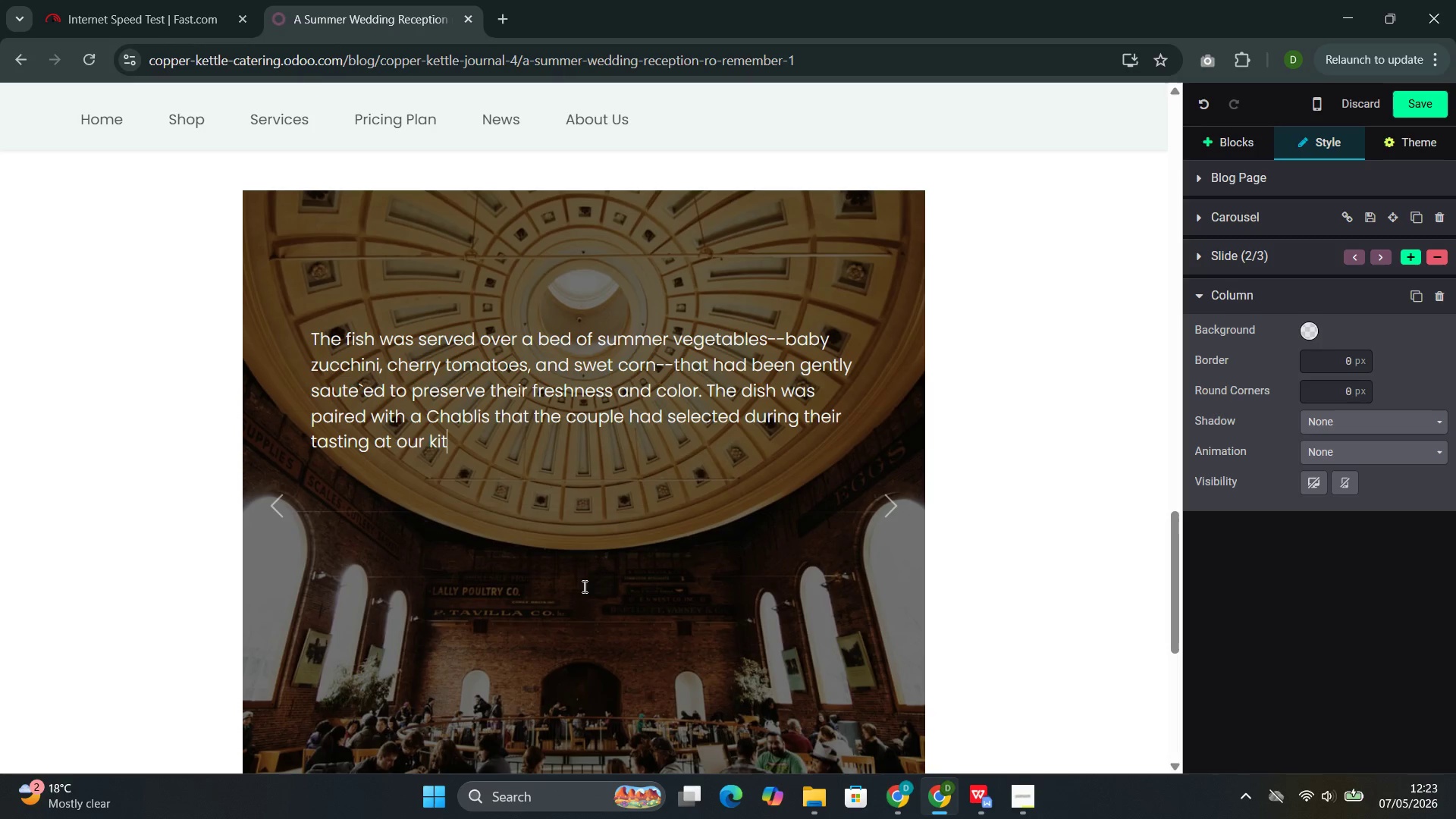 
wait(5.77)
 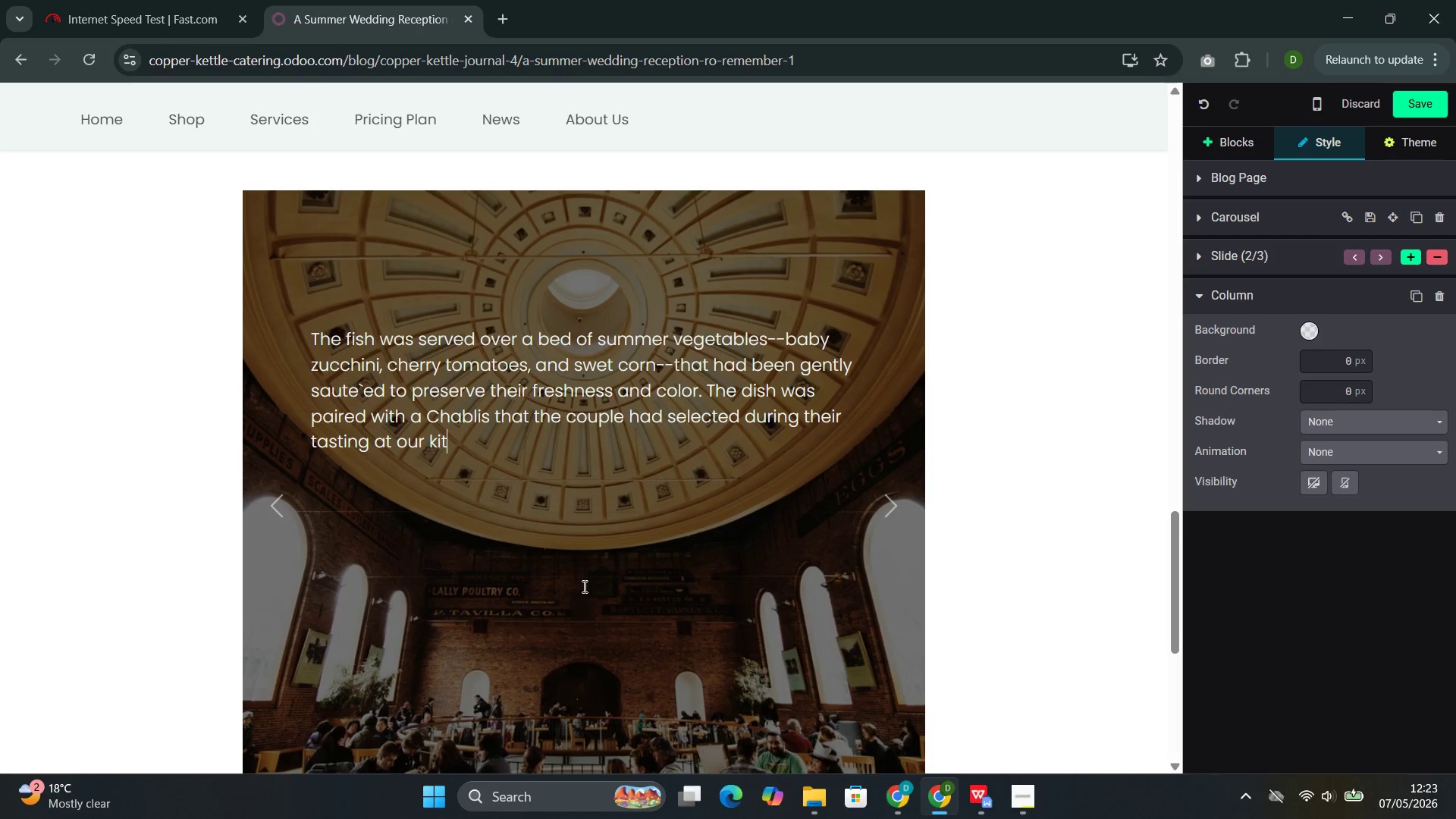 
type(chen.)
 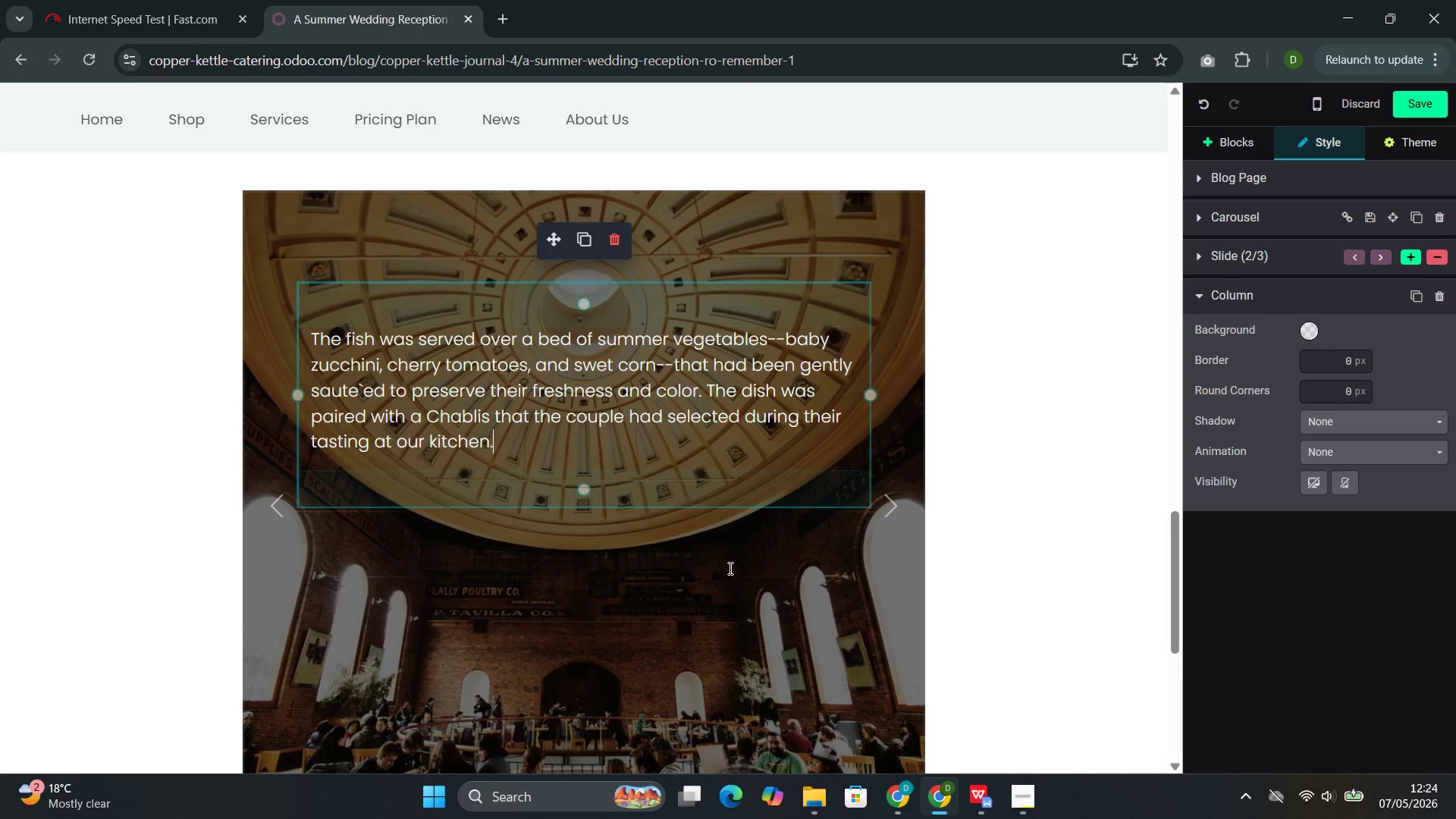 
left_click([902, 542])
 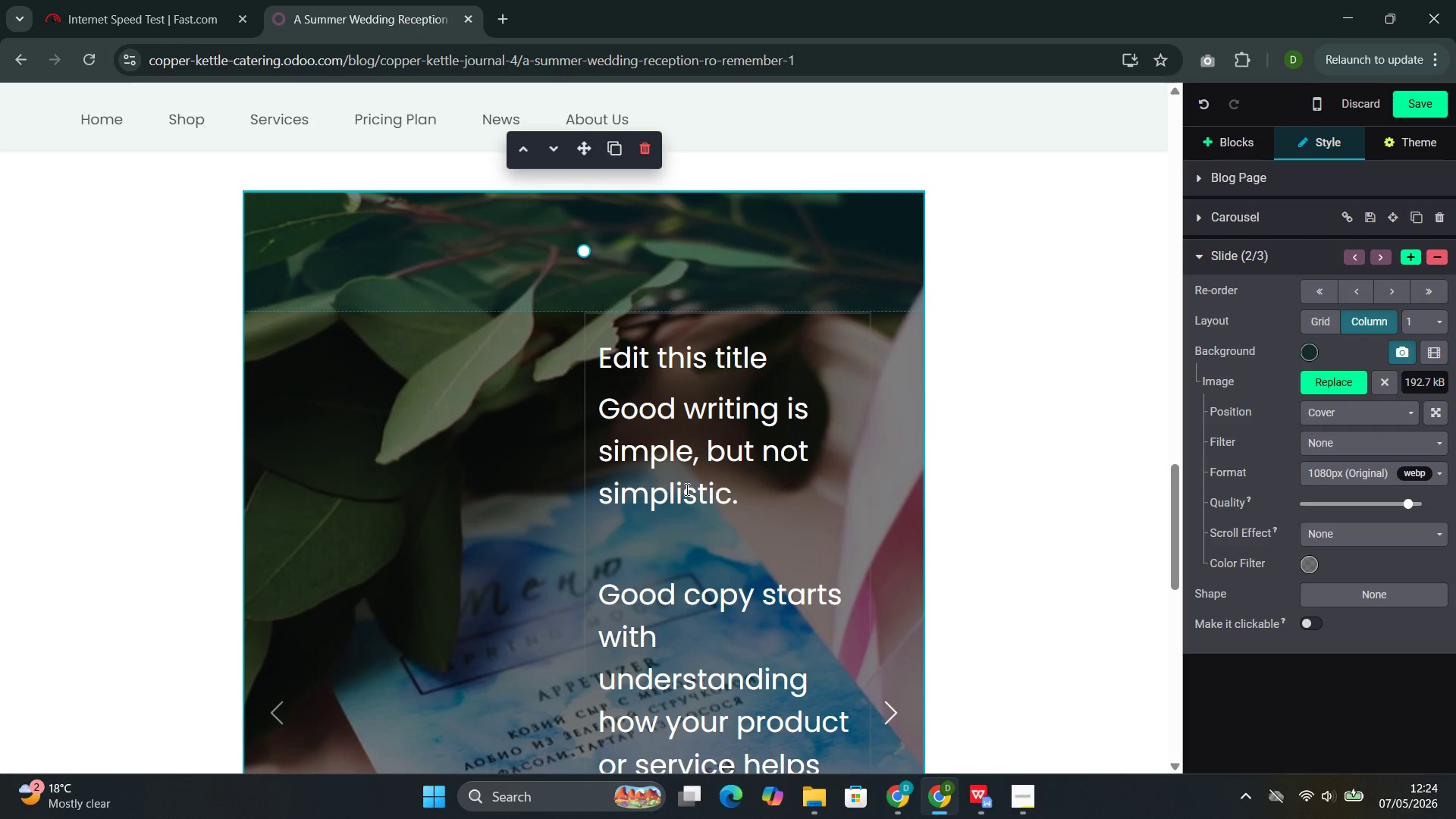 
left_click([667, 543])
 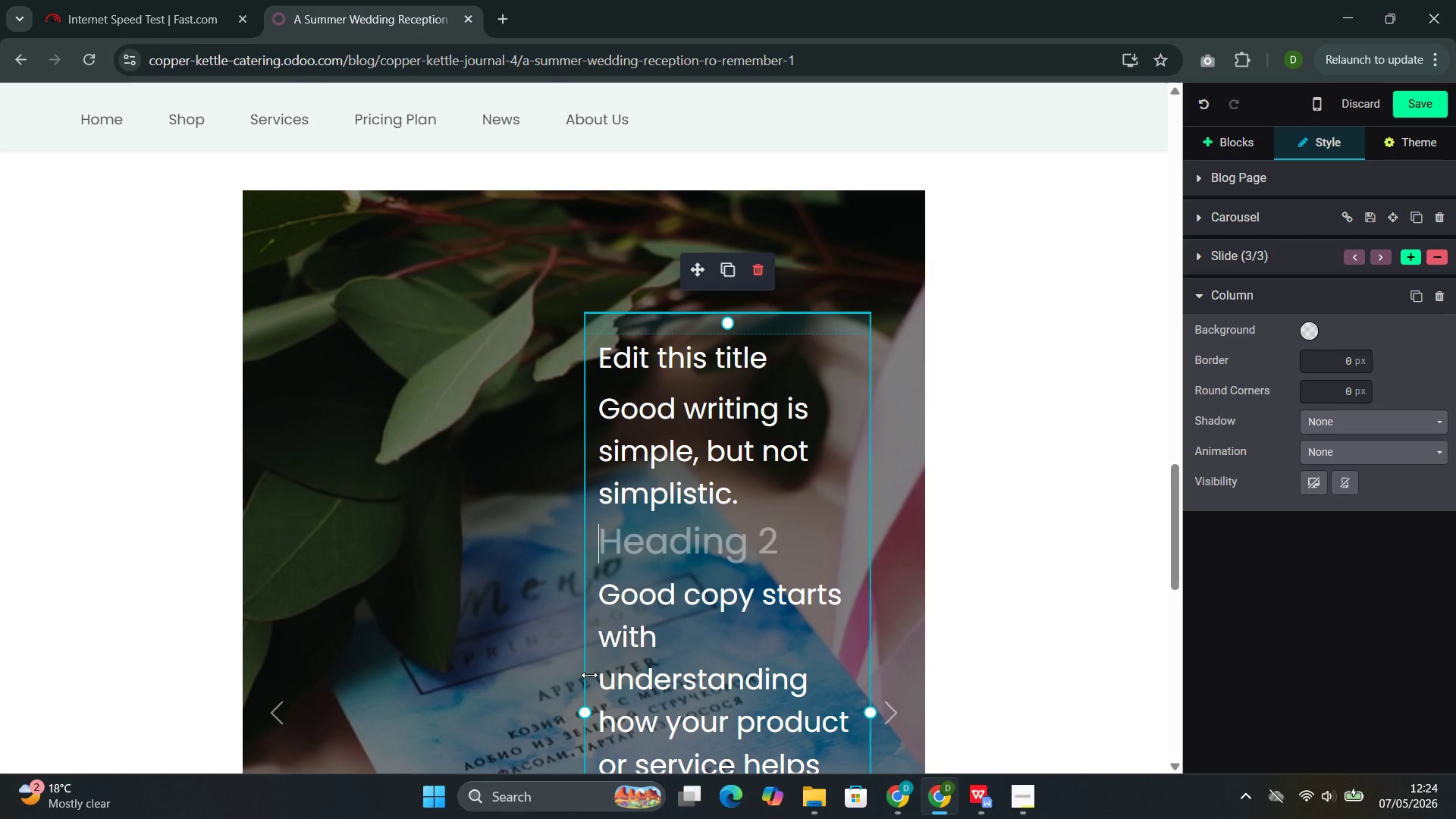 
left_click_drag(start_coordinate=[587, 676], to_coordinate=[306, 642])
 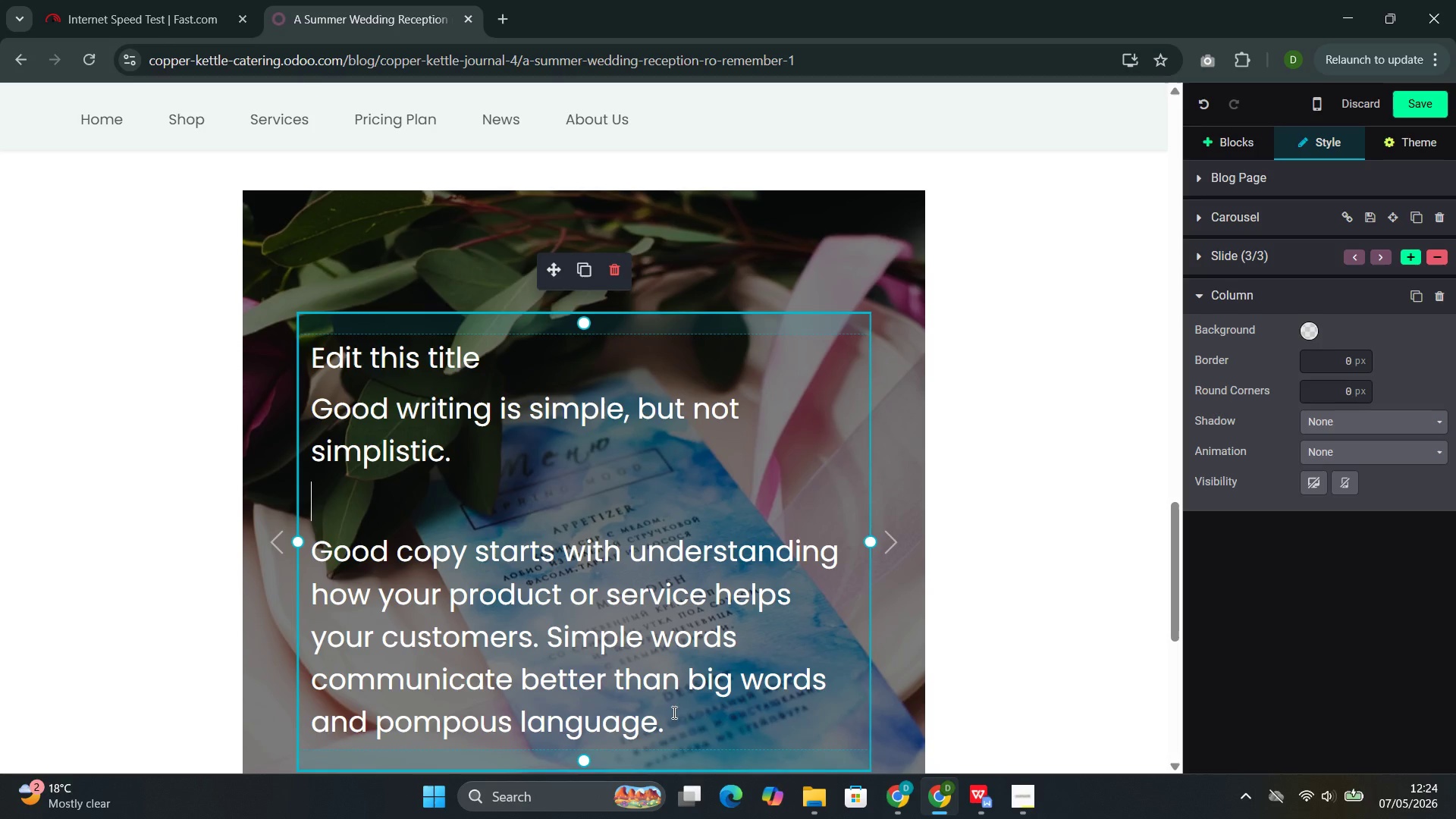 
left_click_drag(start_coordinate=[692, 724], to_coordinate=[309, 362])
 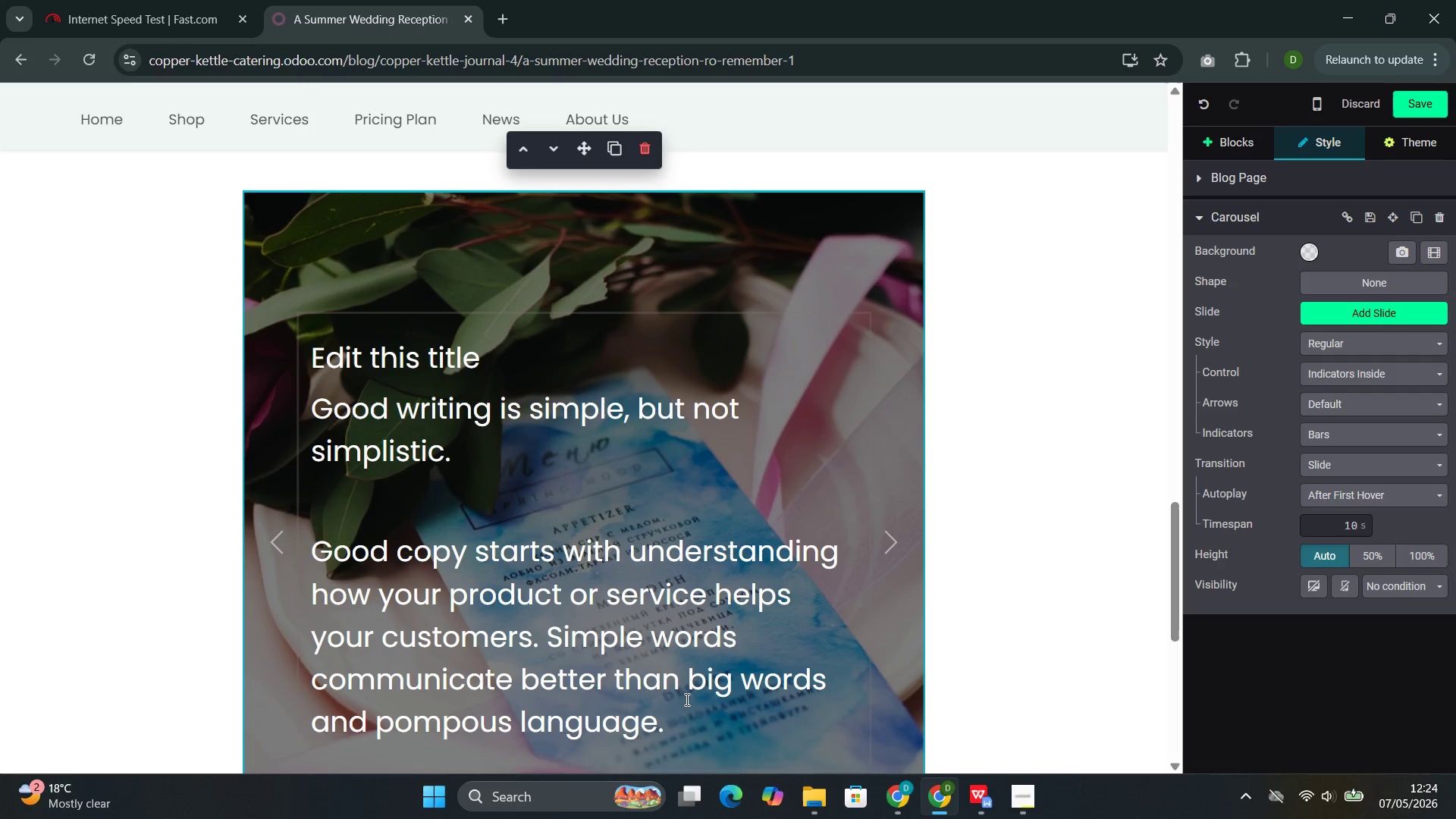 
left_click_drag(start_coordinate=[693, 717], to_coordinate=[507, 625])
 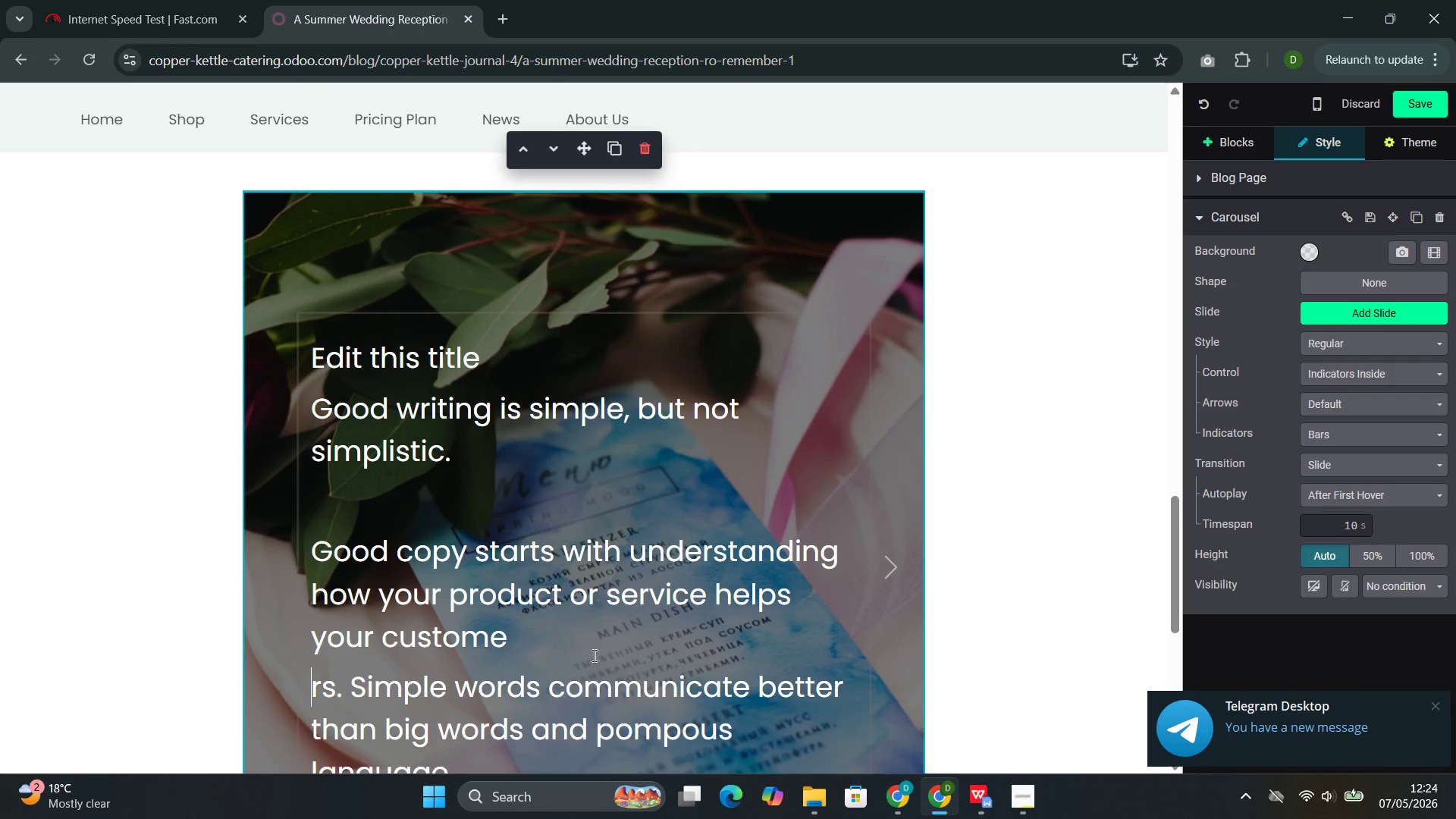 
key(Control+Z)
 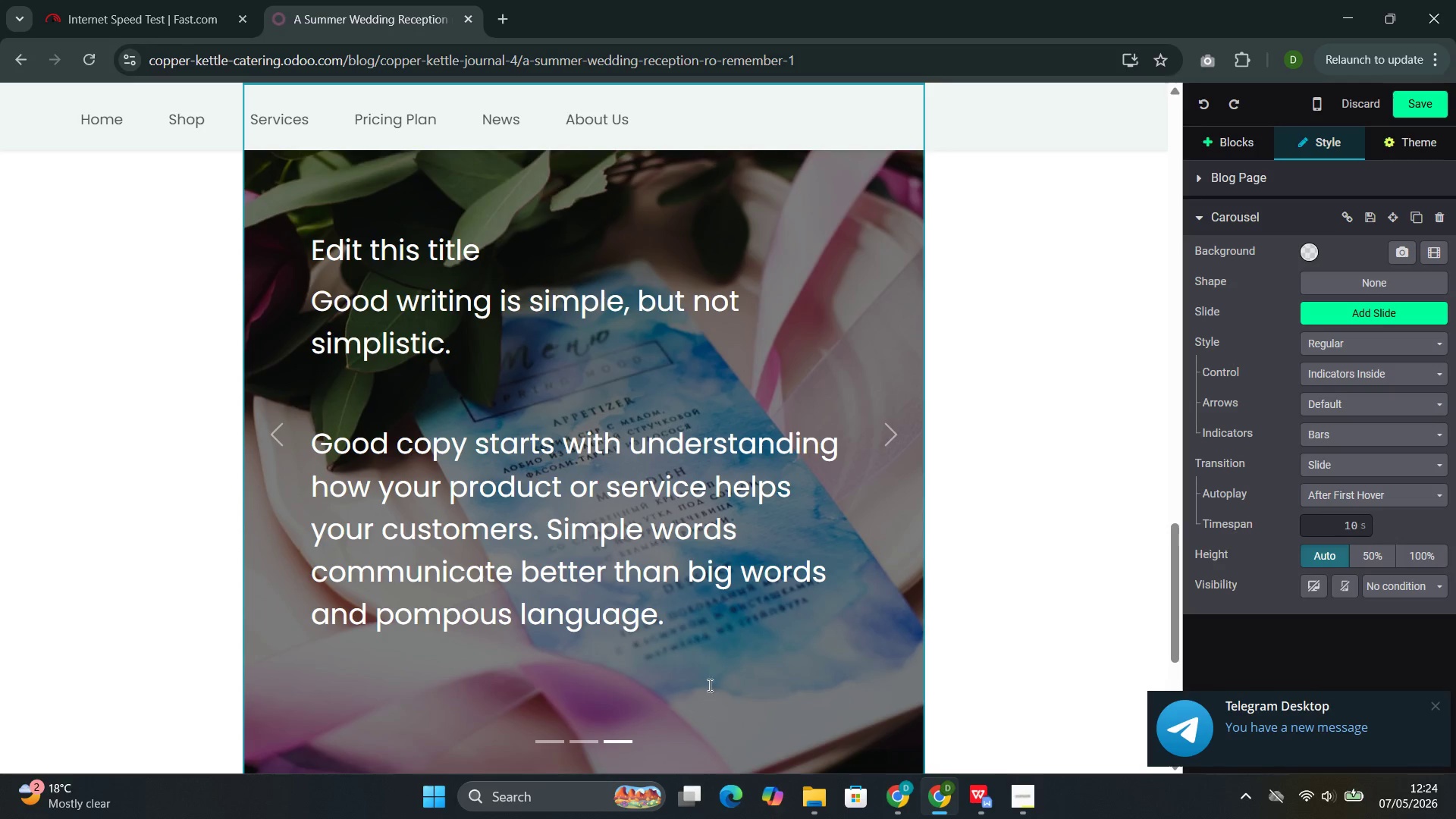 
left_click_drag(start_coordinate=[697, 639], to_coordinate=[646, 611])
 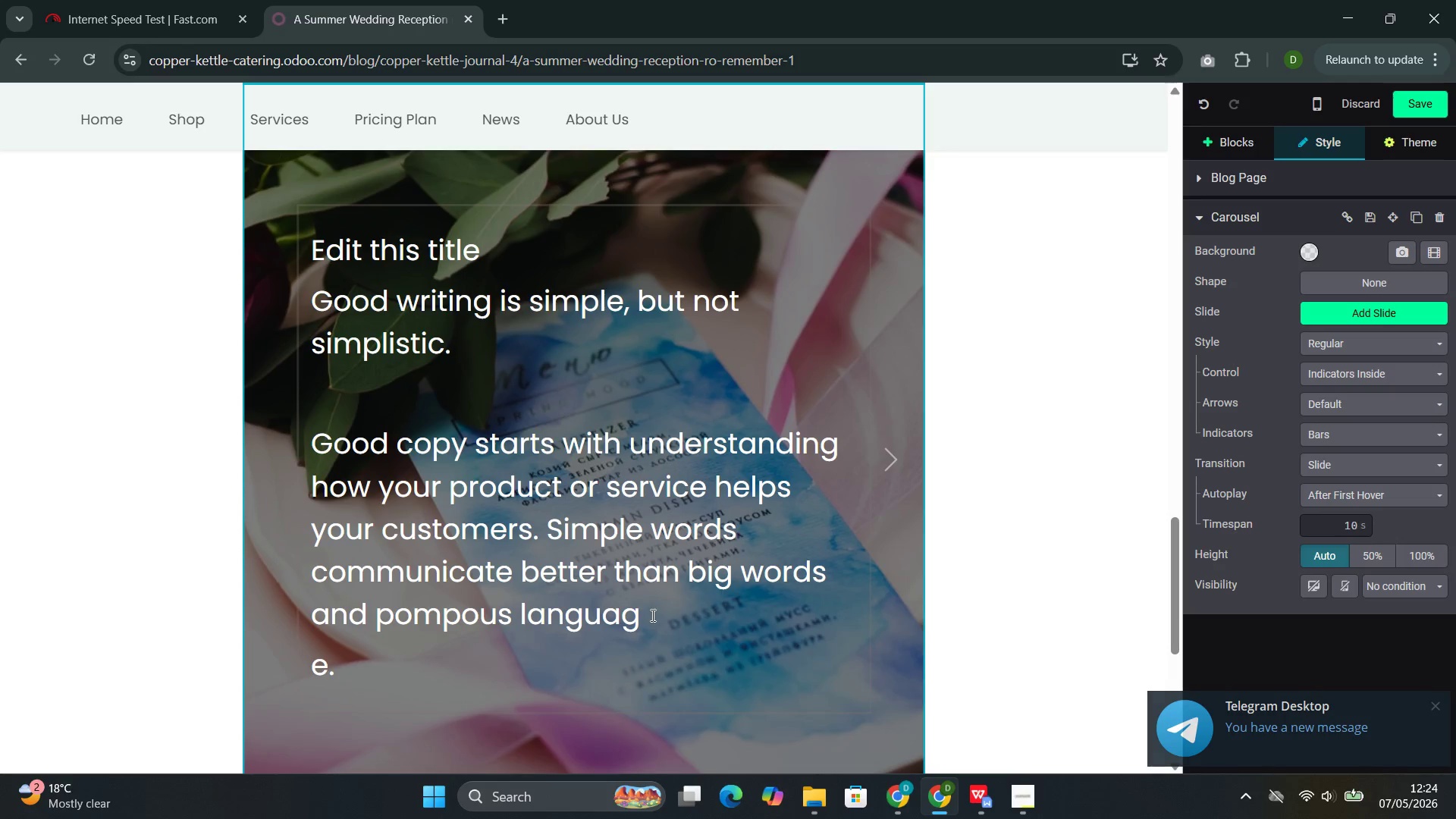 
key(Control+ControlLeft)
 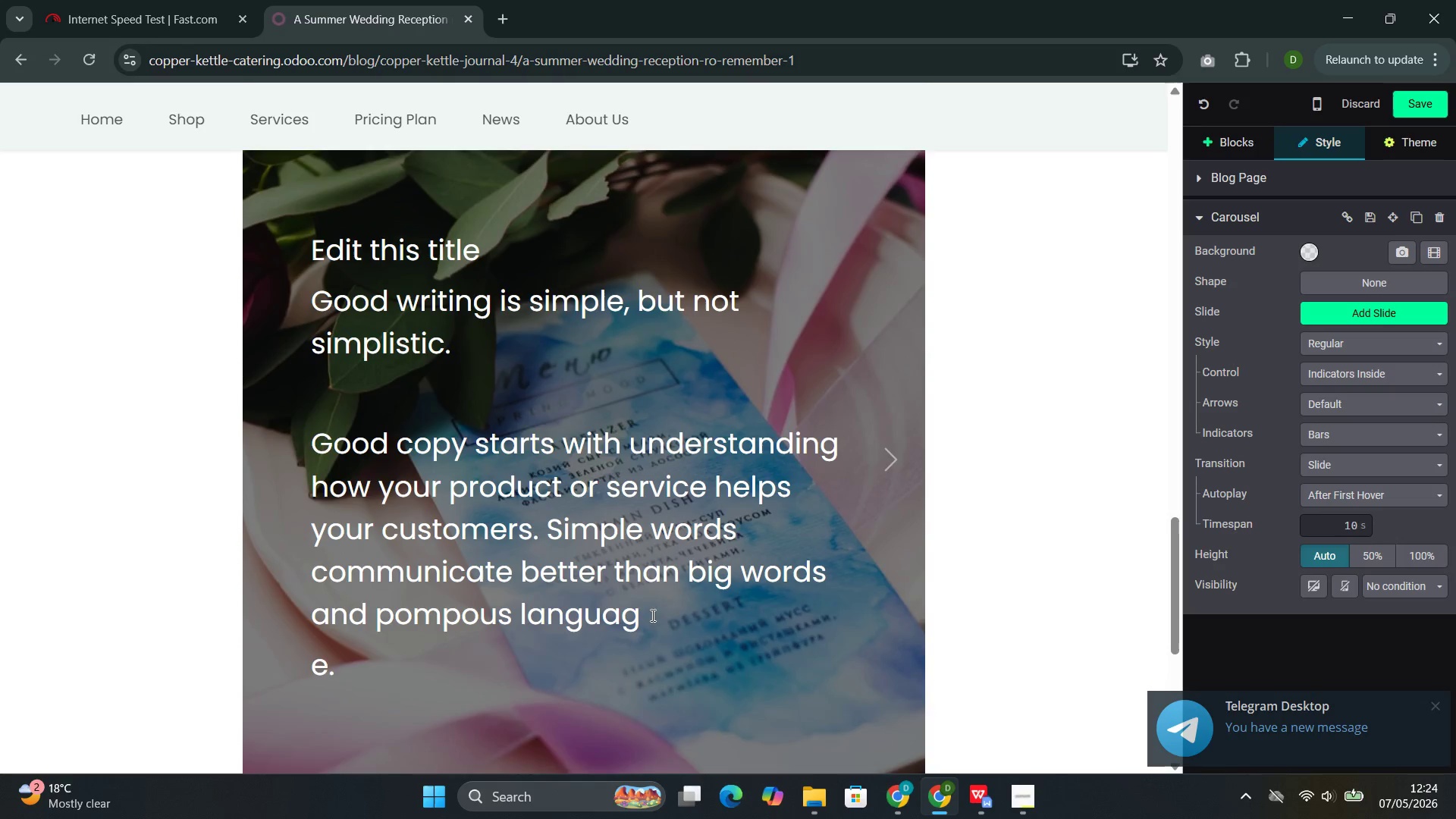 
key(Control+Z)
 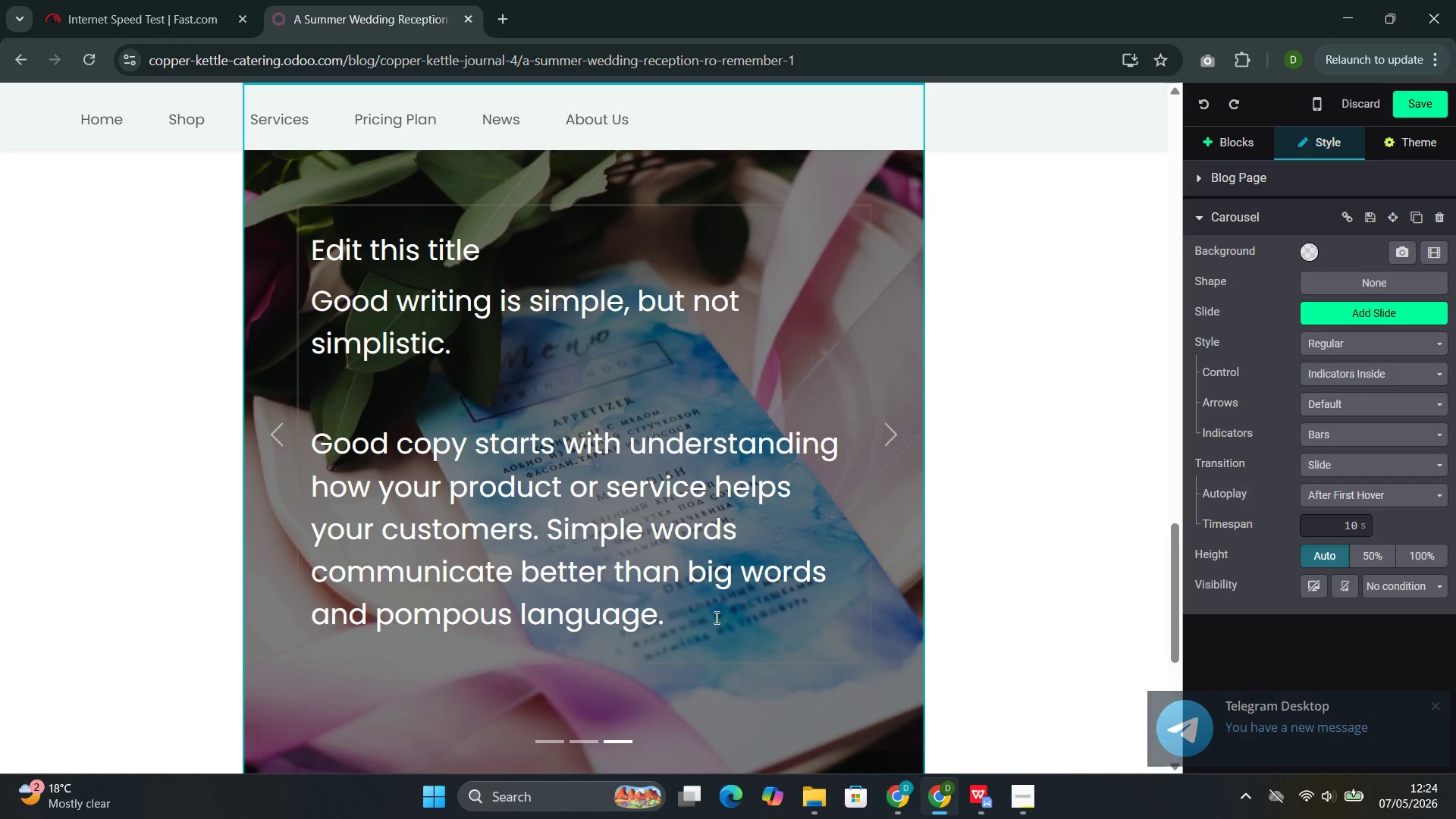 
left_click([715, 619])
 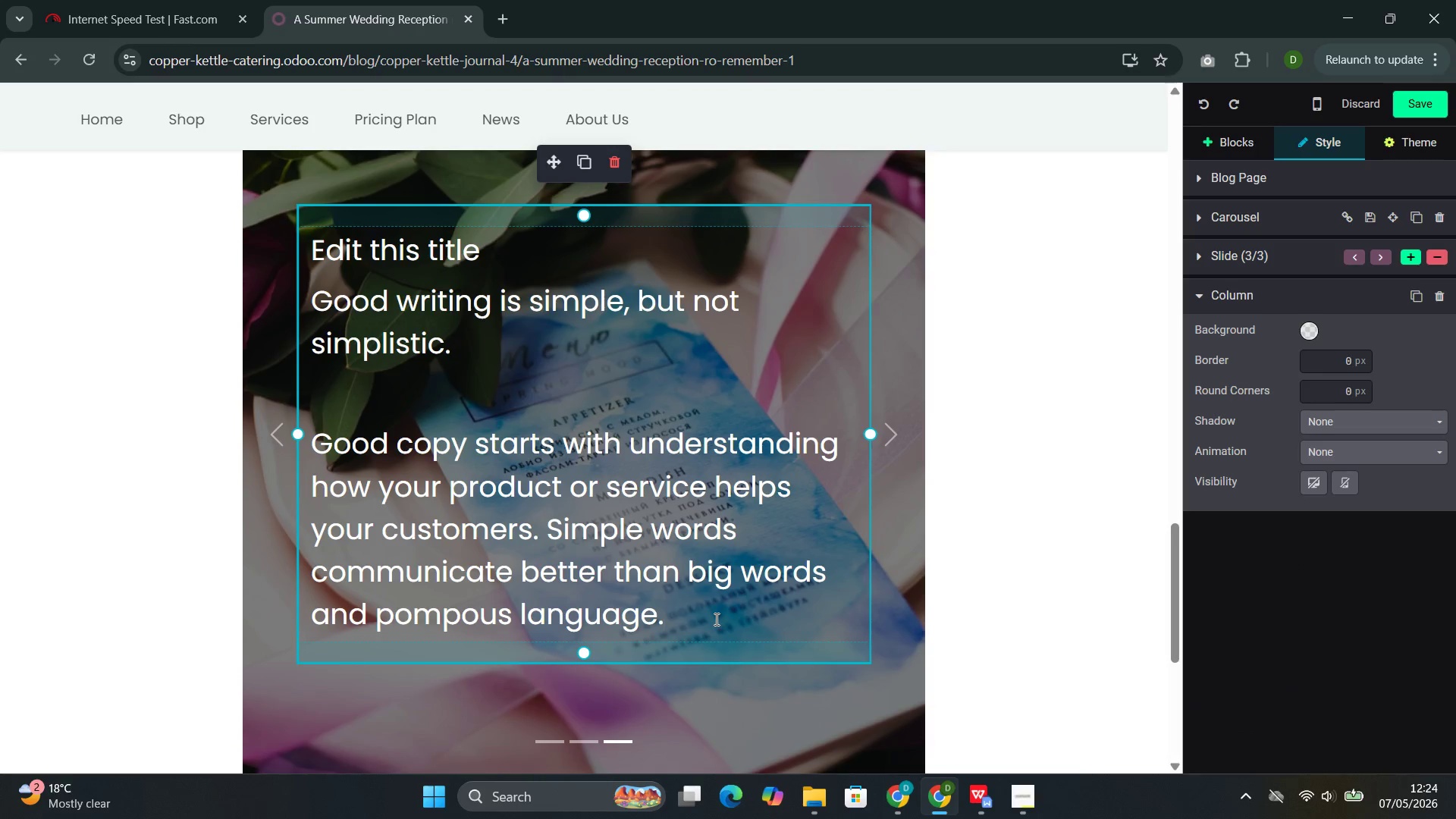 
left_click_drag(start_coordinate=[715, 619], to_coordinate=[313, 240])
 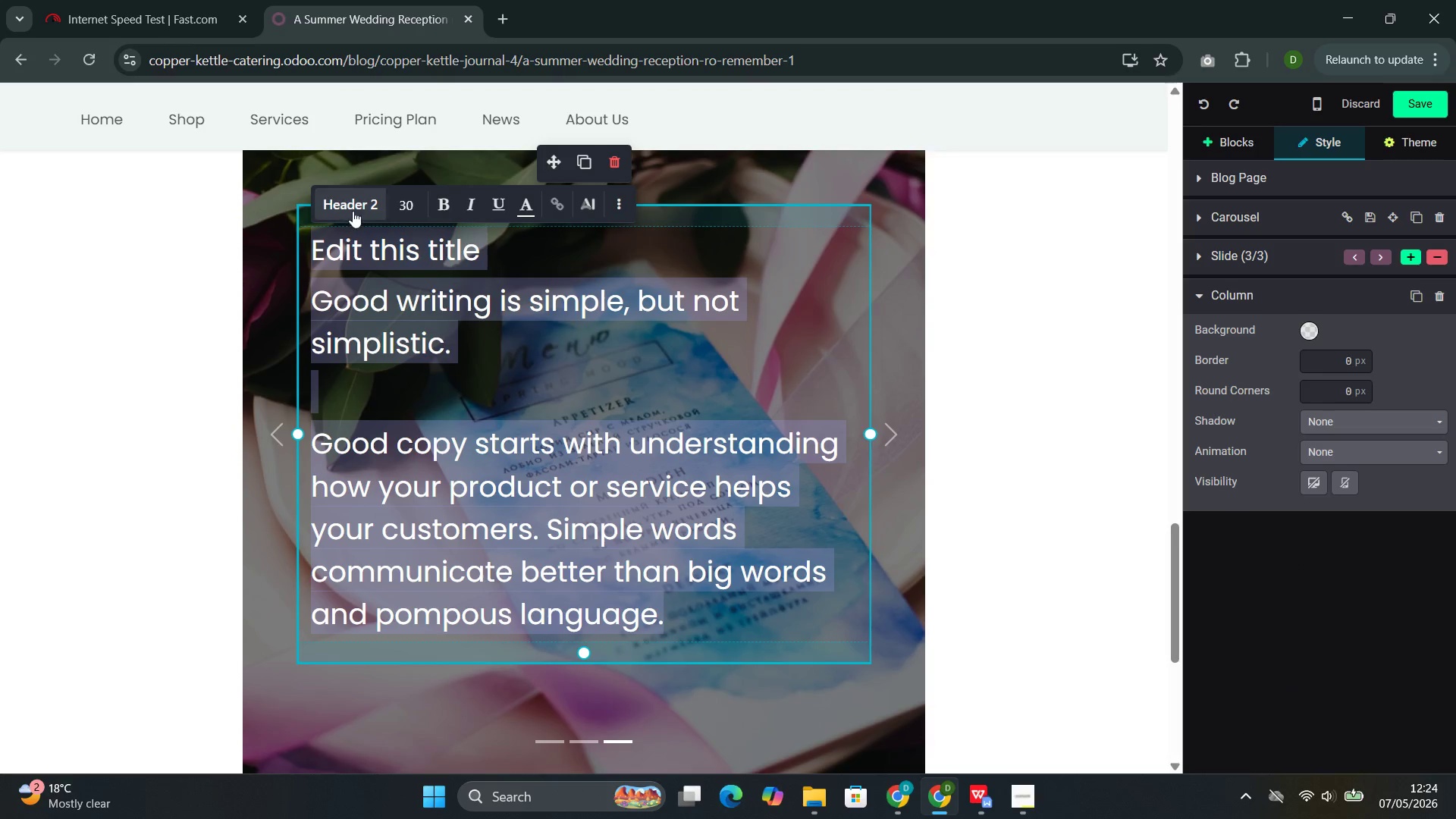 
left_click([354, 210])
 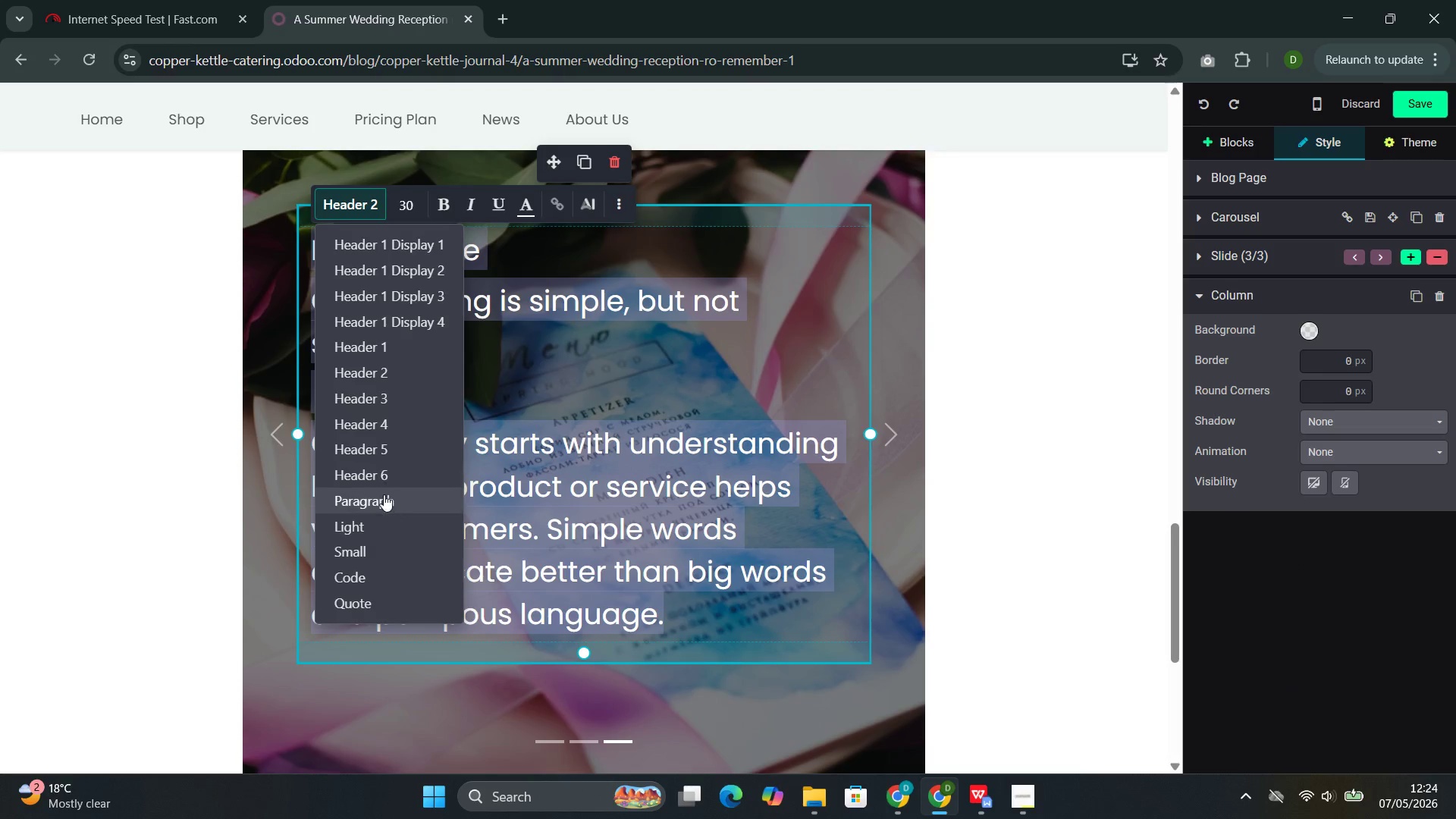 
left_click([383, 497])
 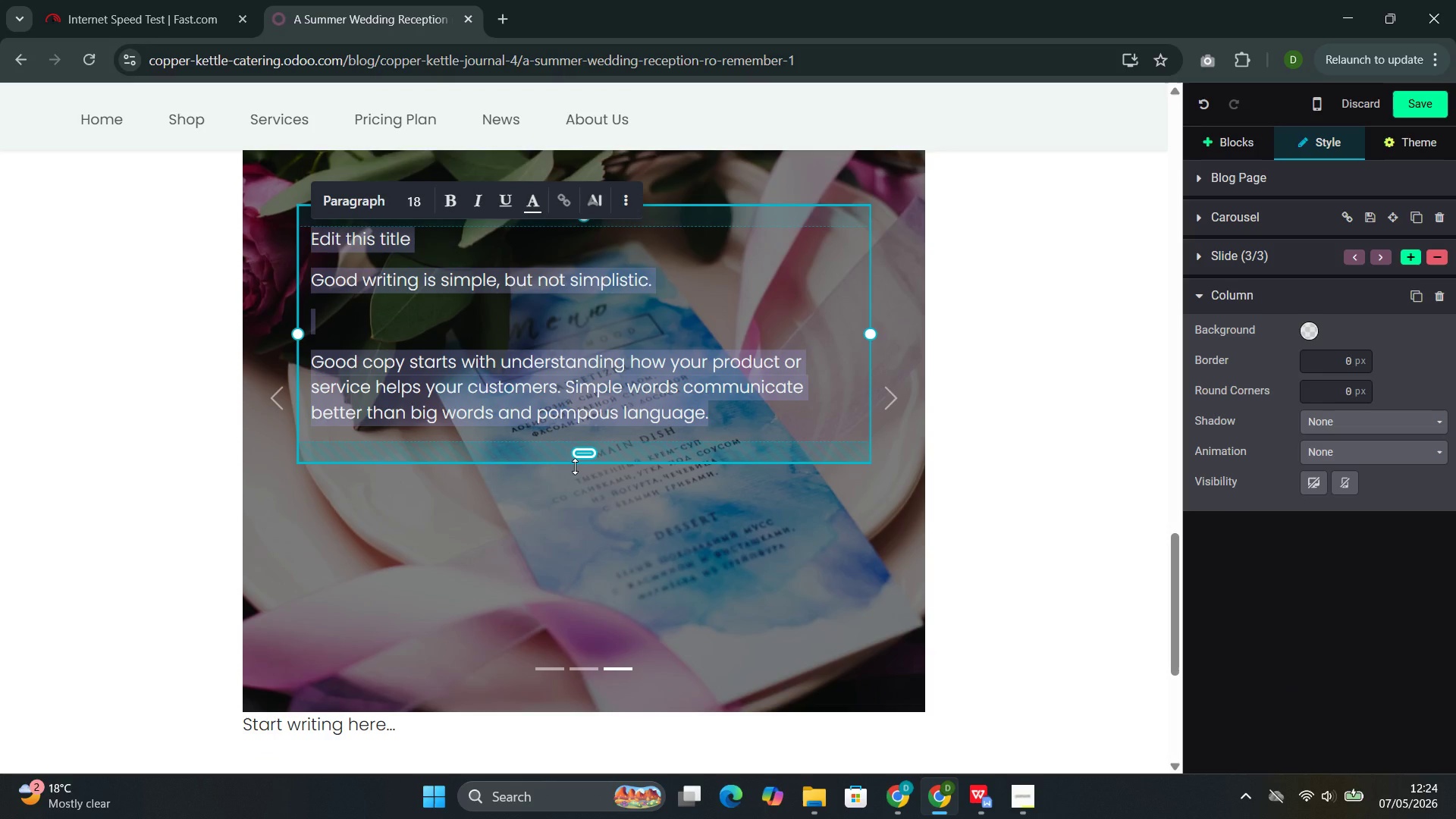 
key(Backspace)
 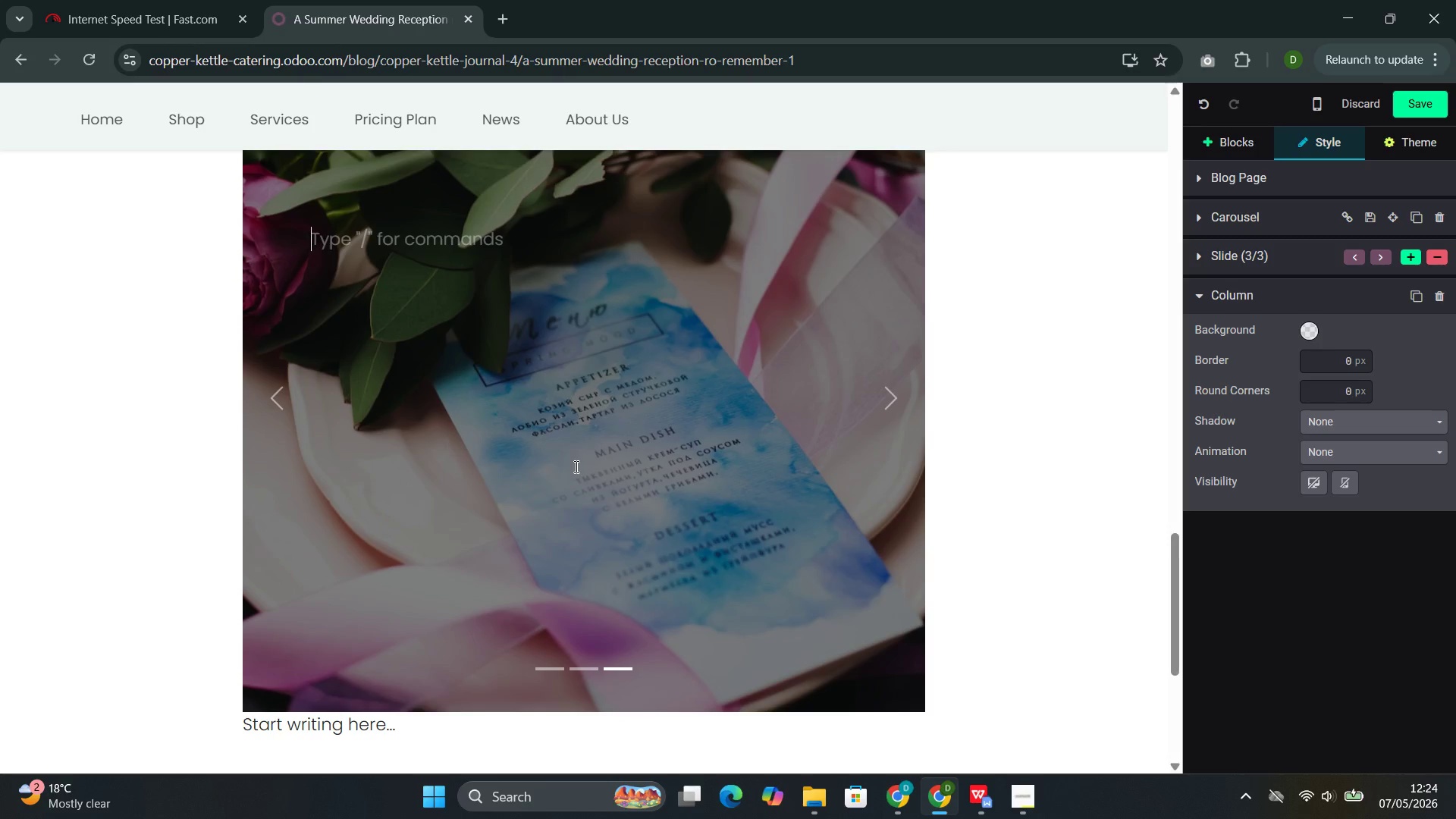 
type(Three guests asked for the )
 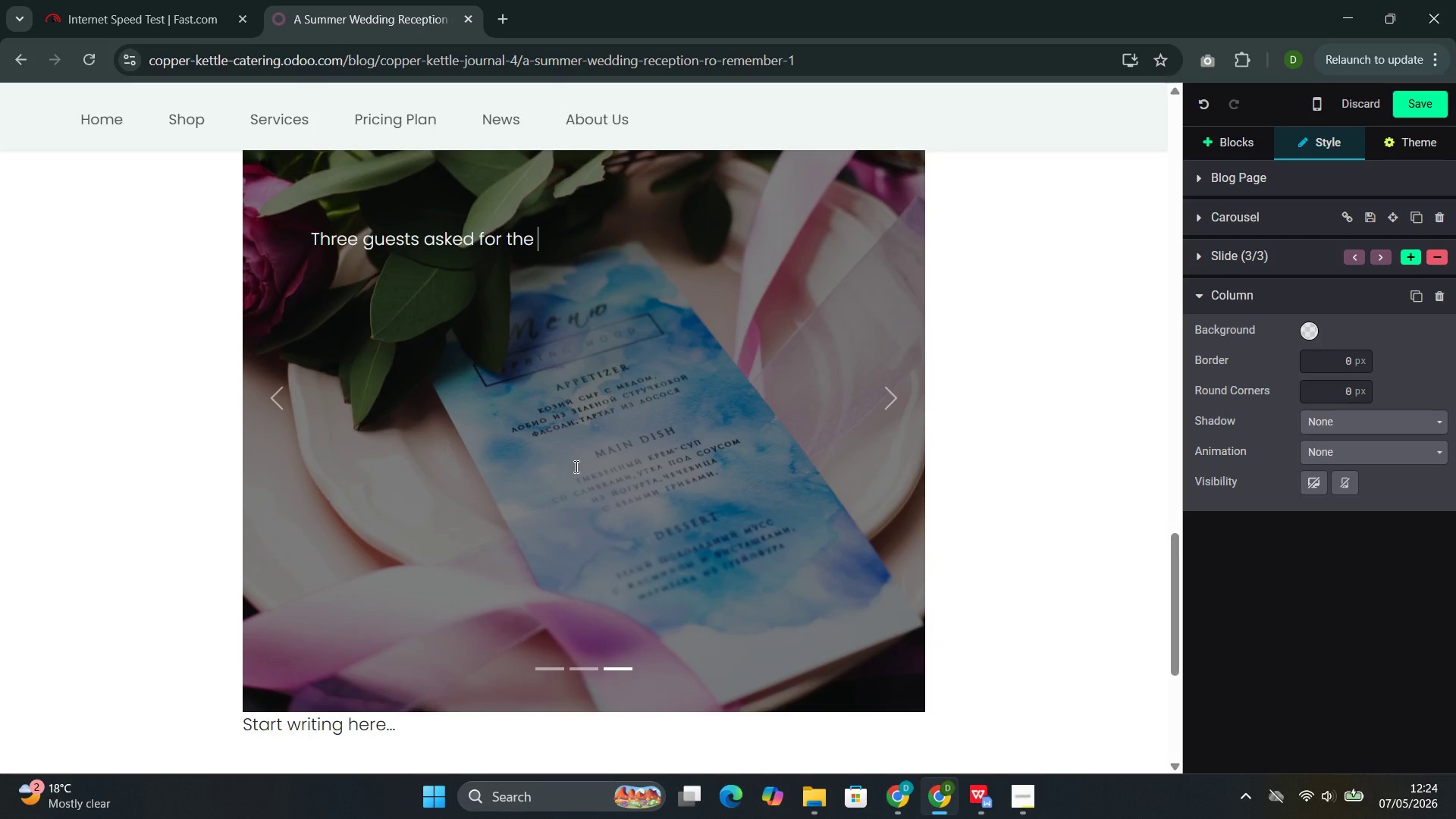 
type(recipe before)
 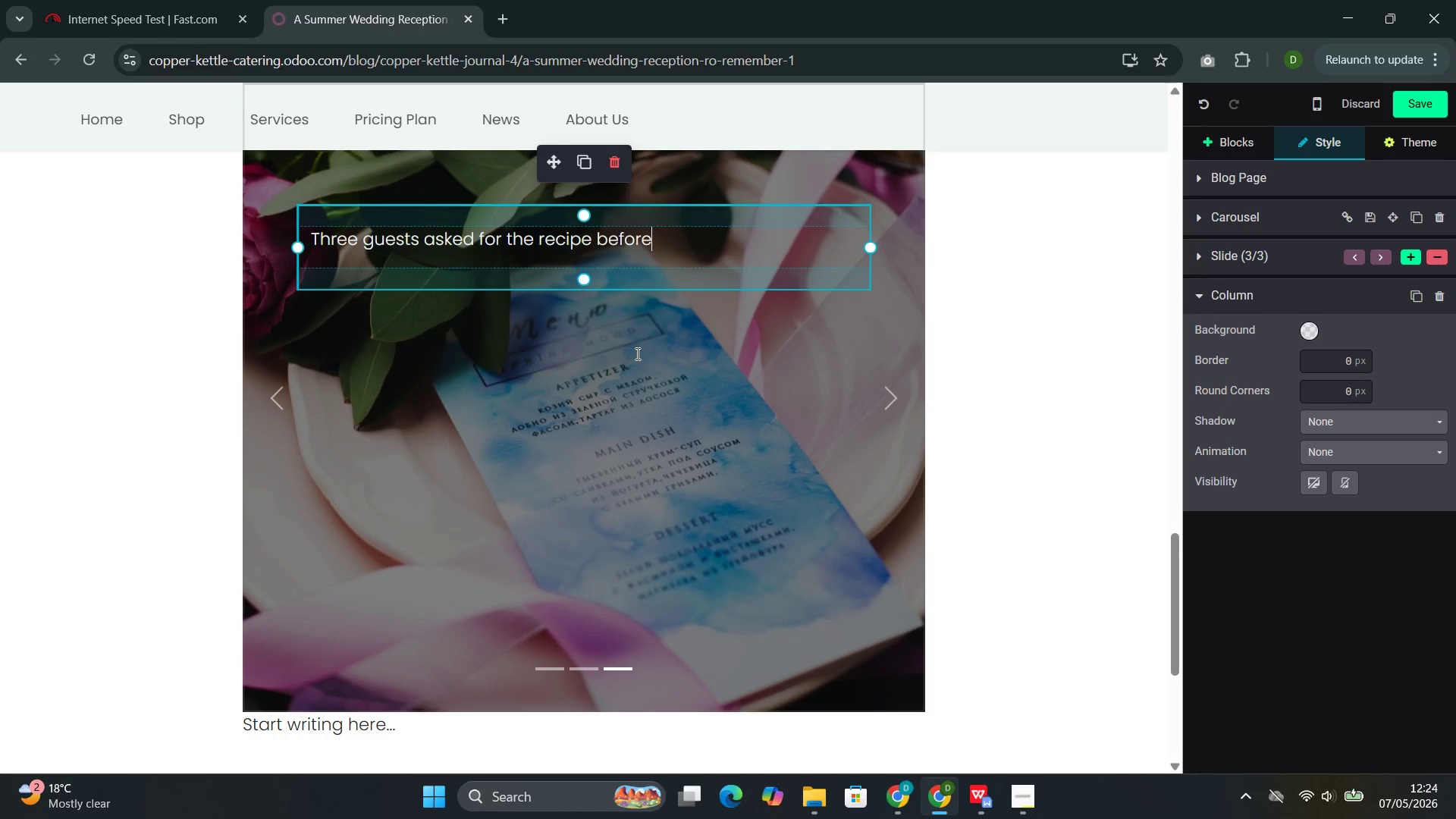 
type( the evening ended)
 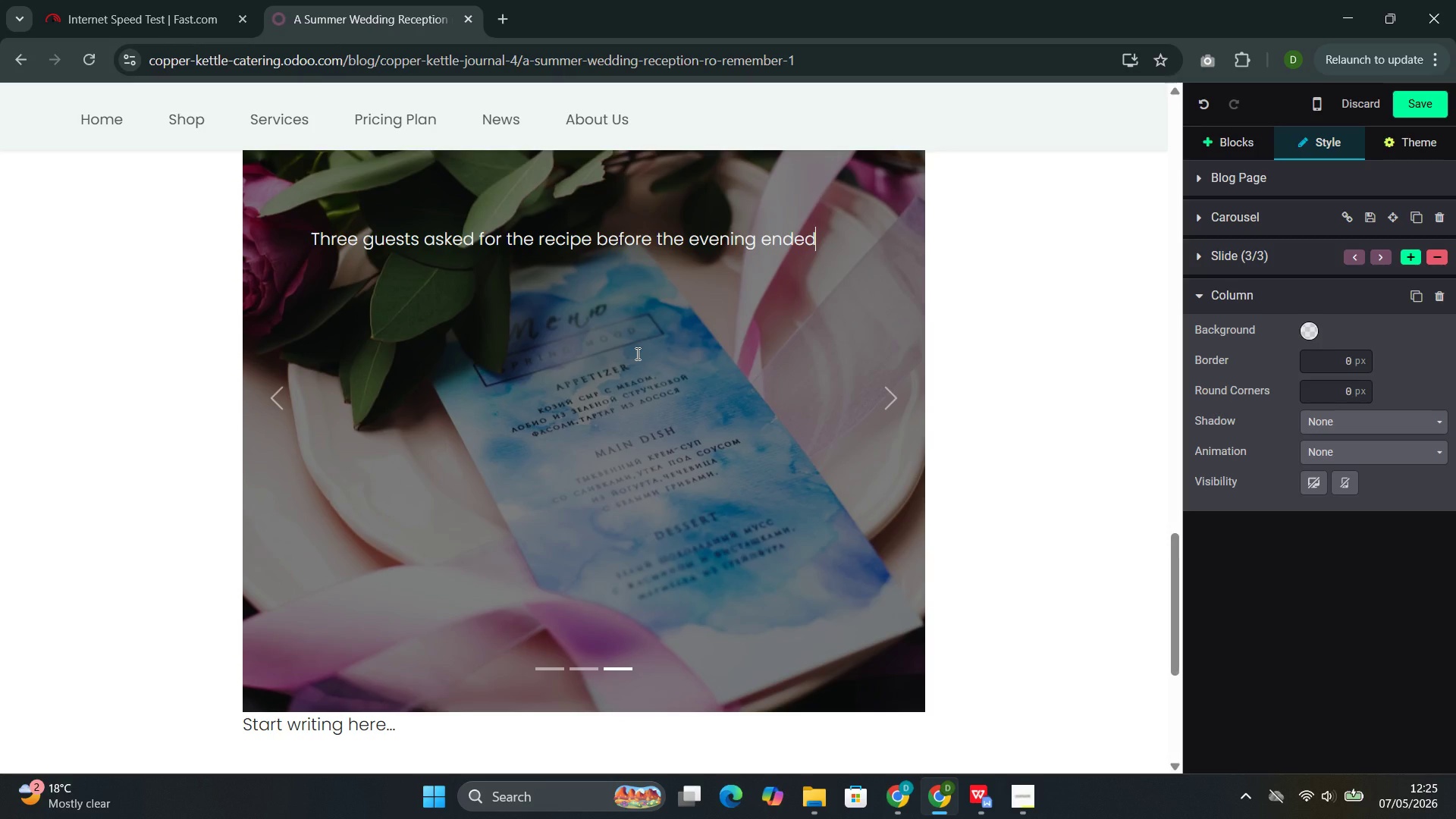 
wait(5.81)
 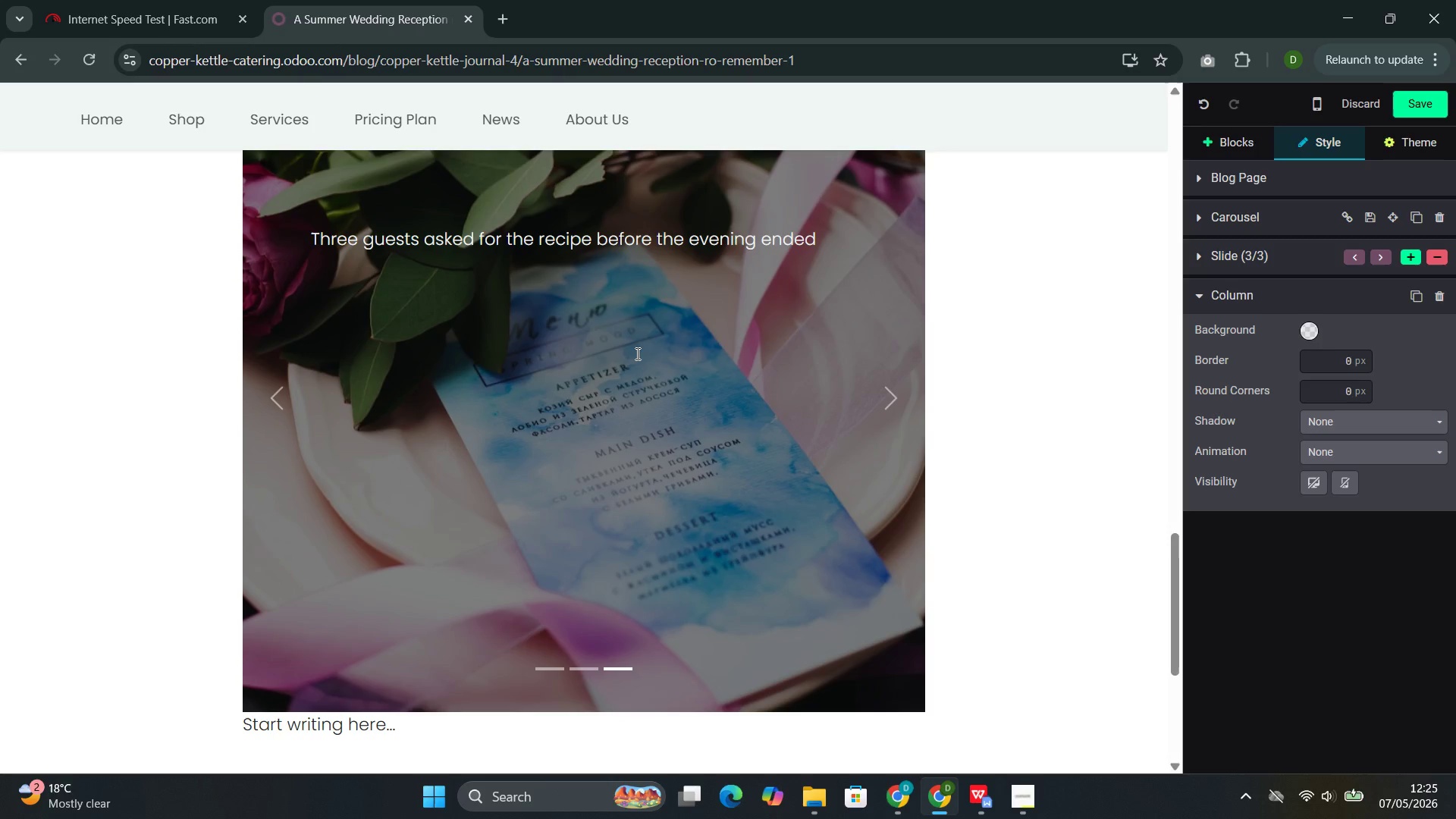 
type(. Two more  e)
key(Backspace)
key(Backspace)
type(emailed )
 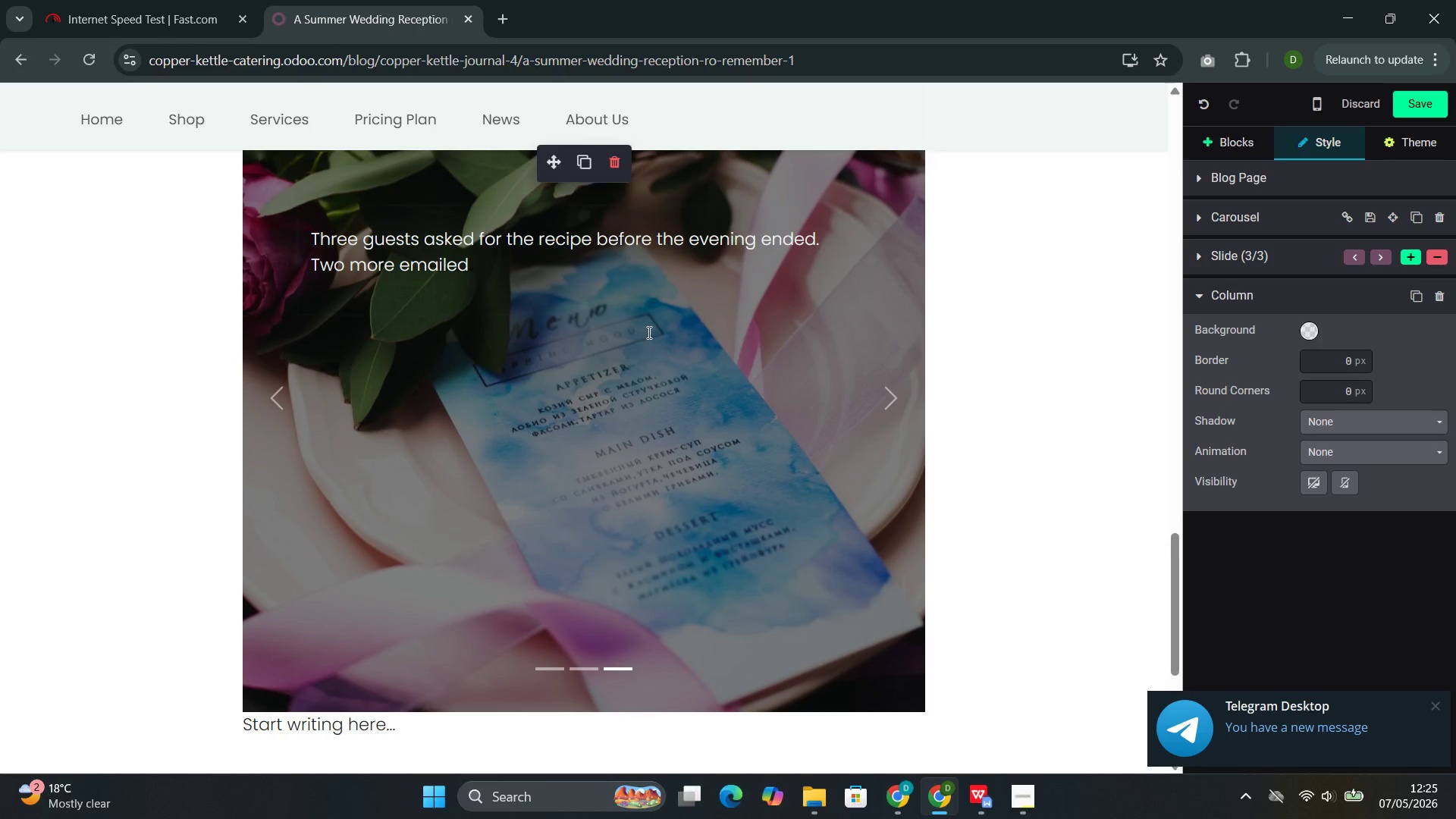 
type(the following week. The s)
key(Backspace)
 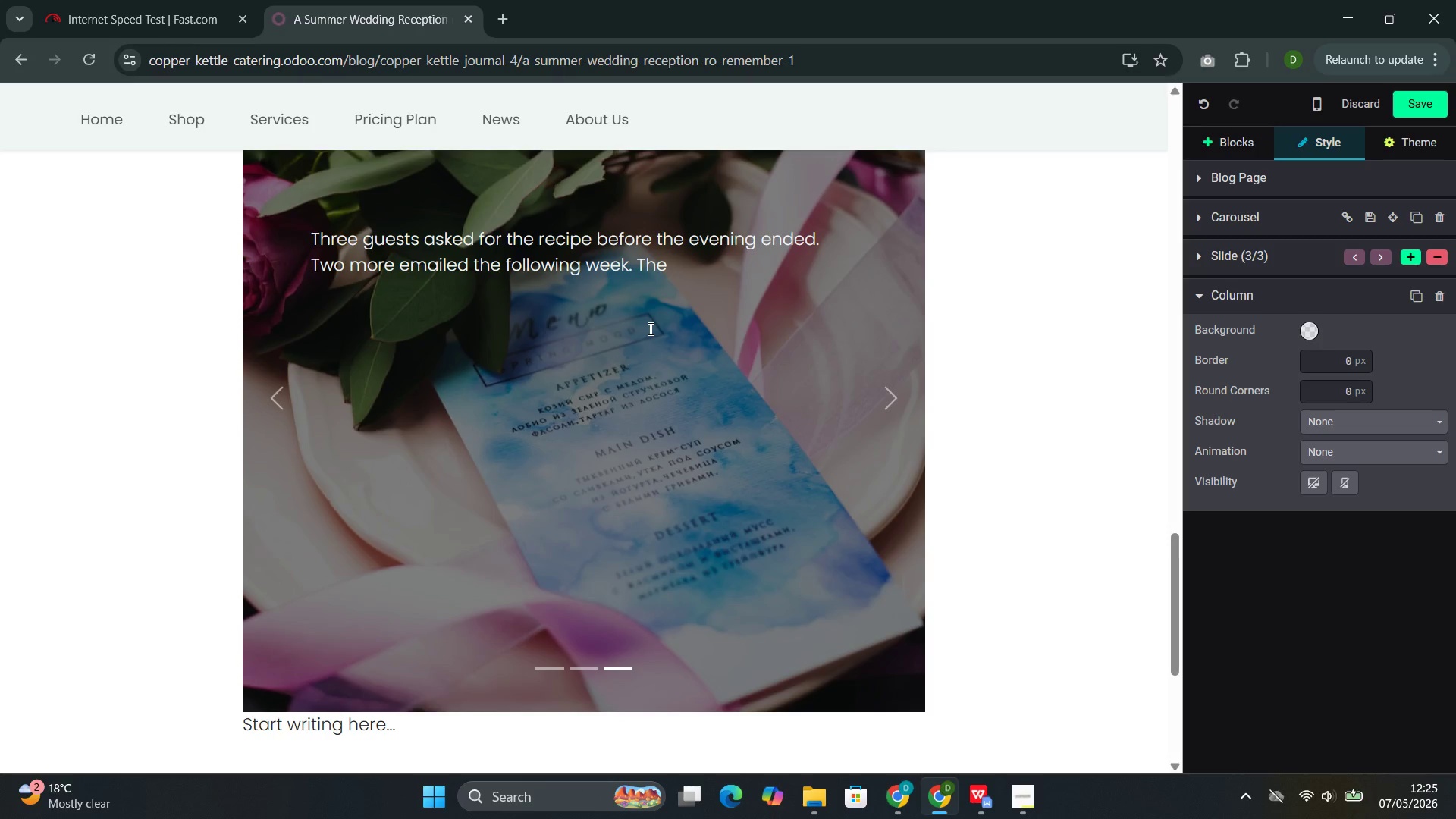 
wait(5.5)
 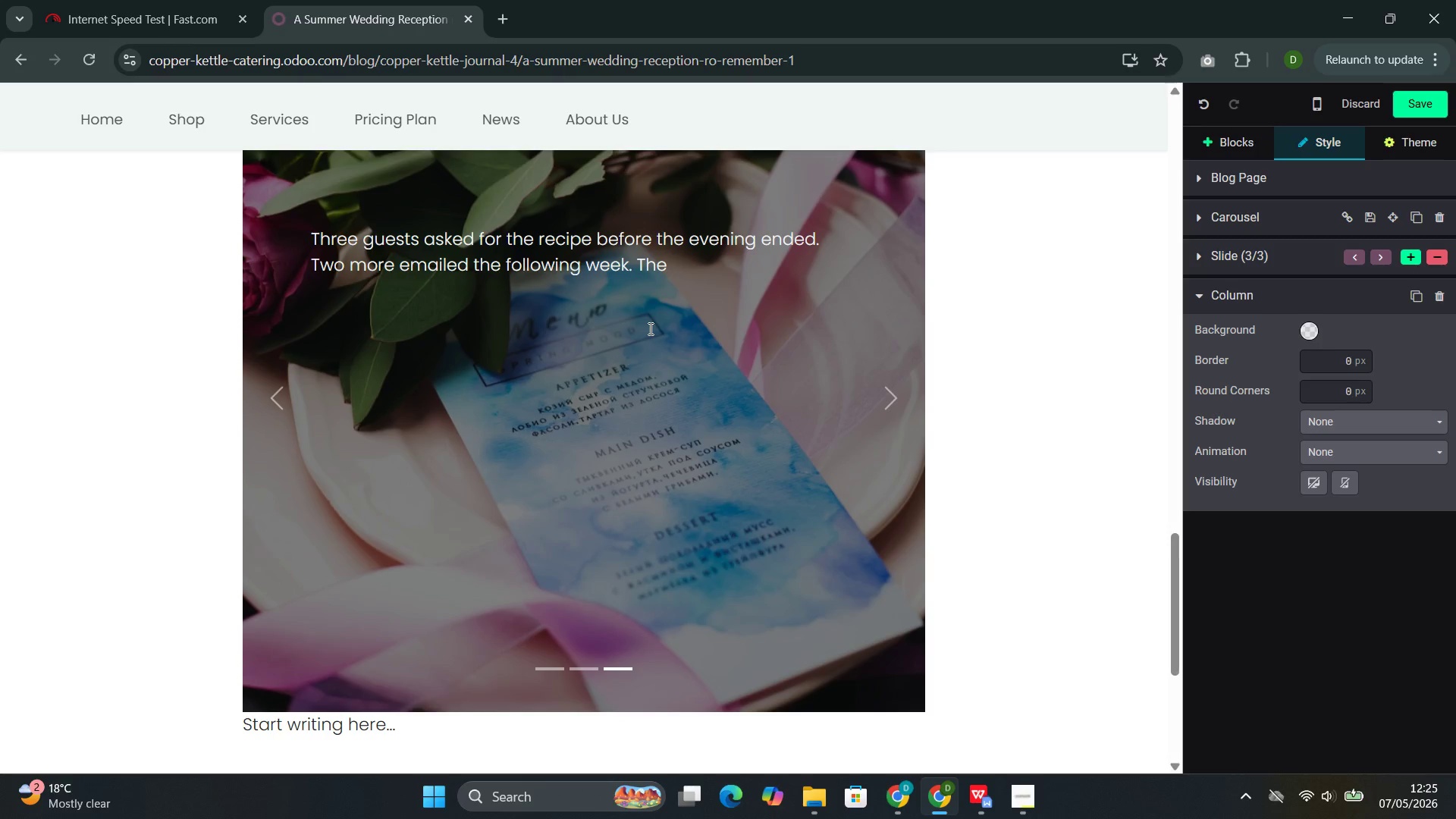 
type(dish become, as the couple)
 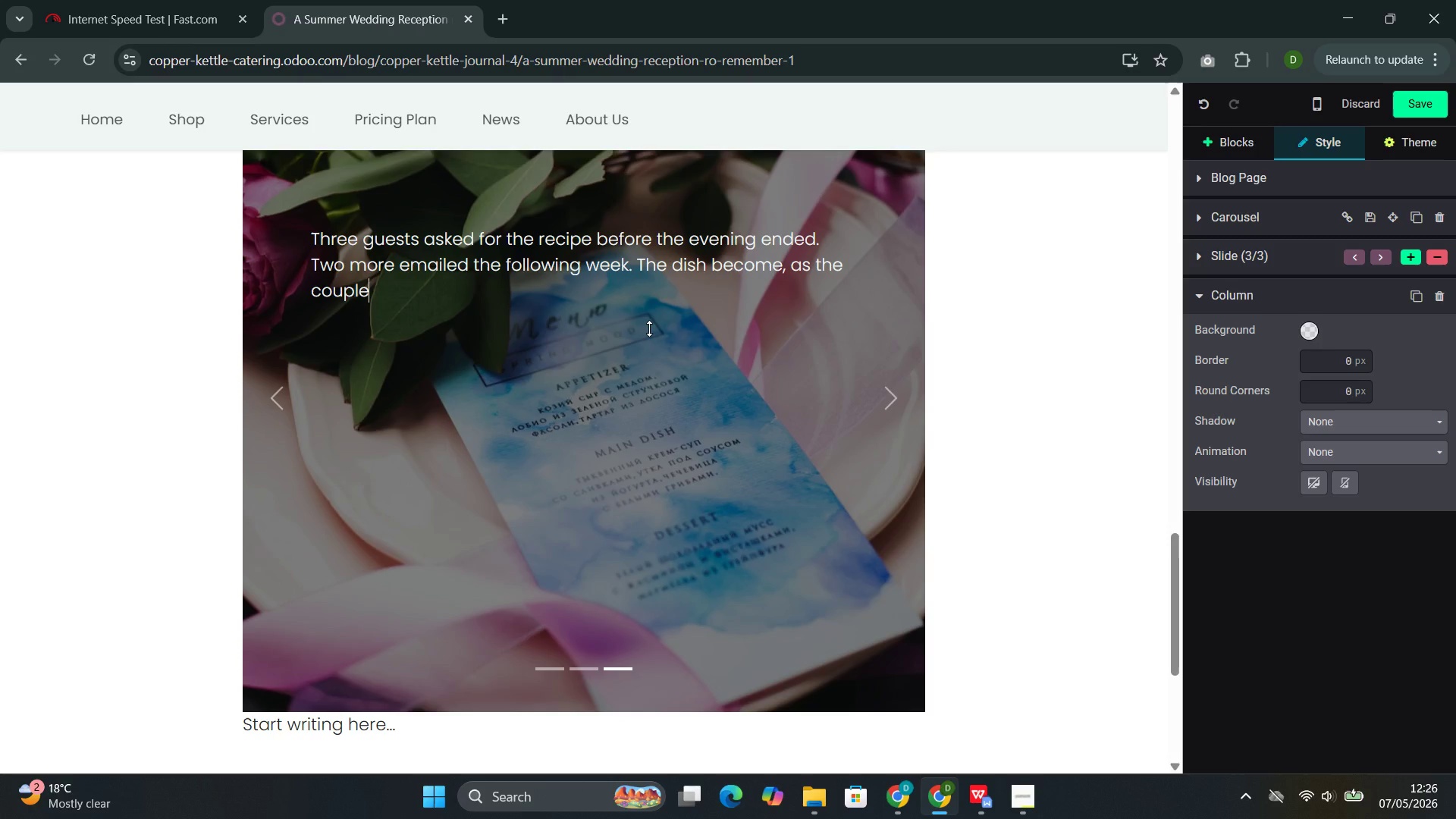 
type( later told us,)
 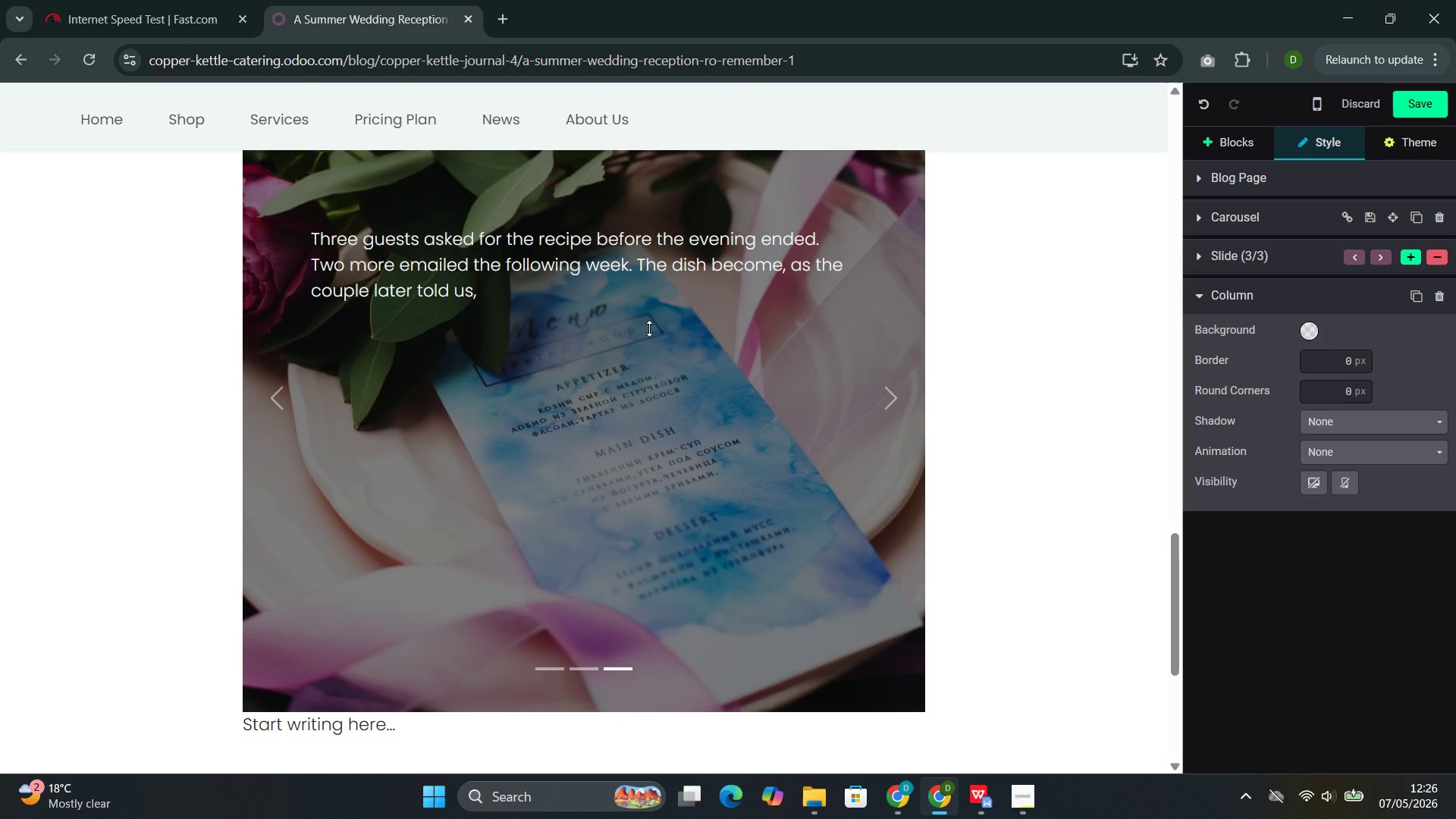 
wait(11.83)
 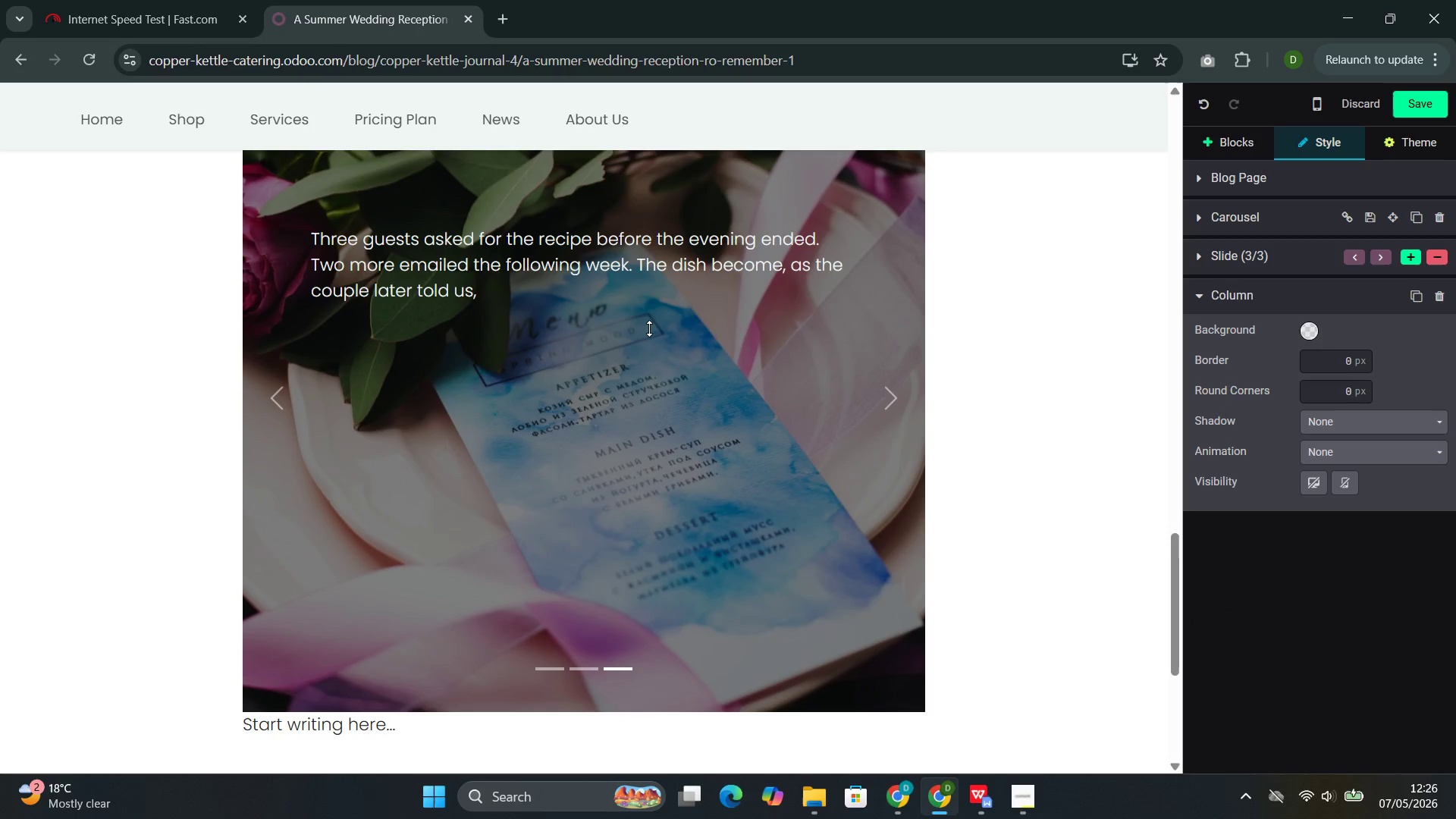 
key(Space)
 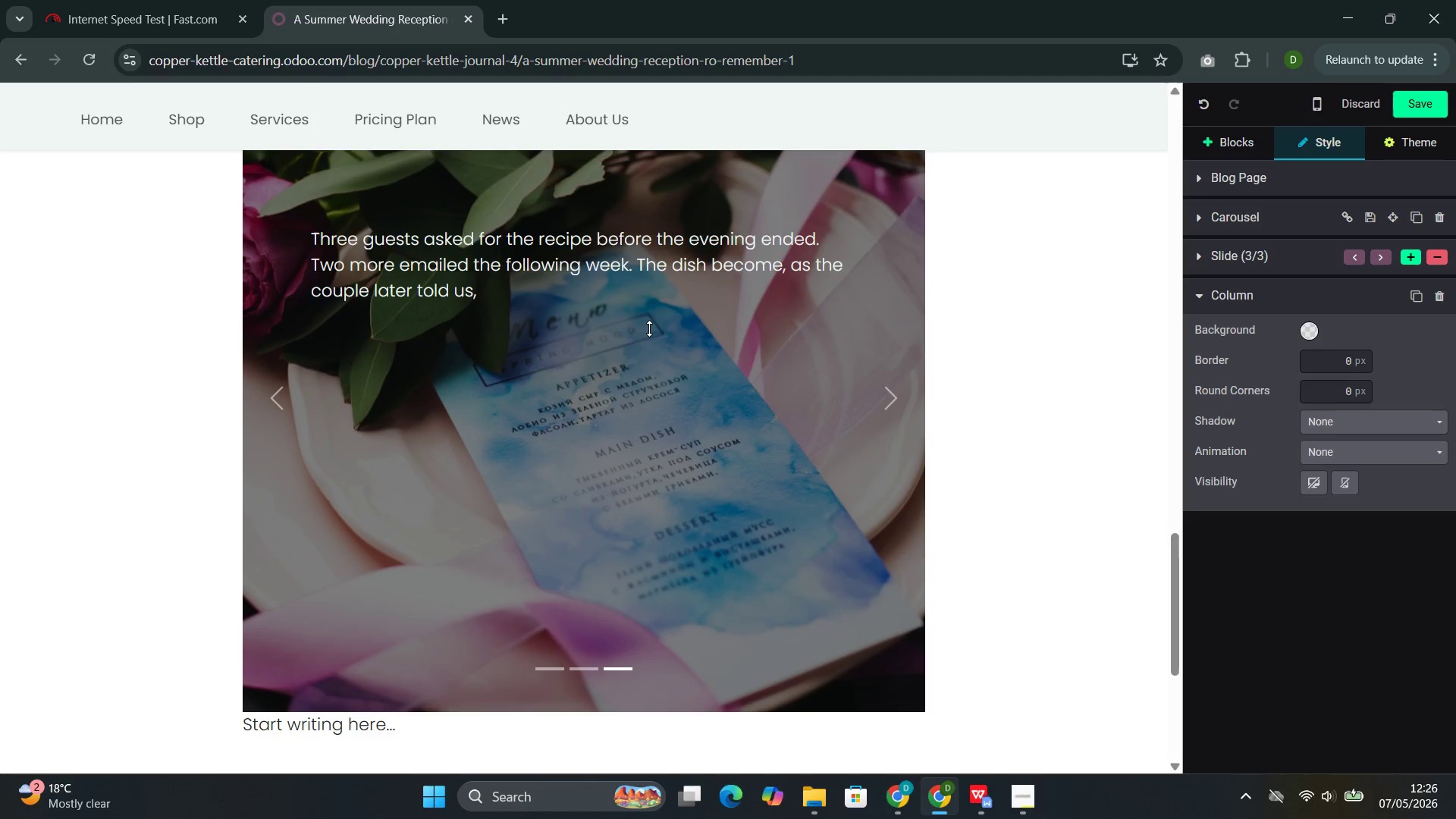 
key(Shift+ShiftLeft)
 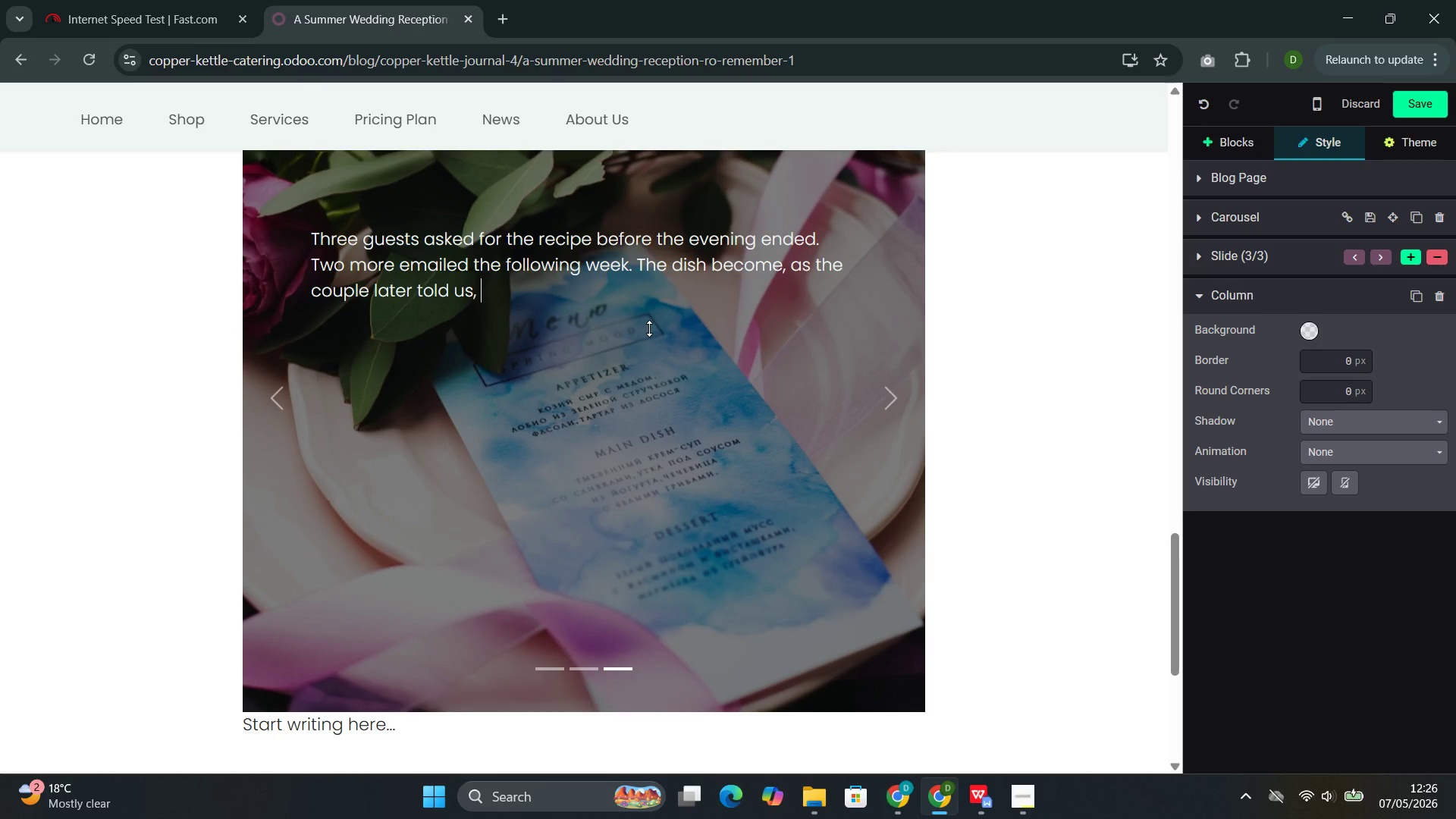 
key(Shift+Quote)
 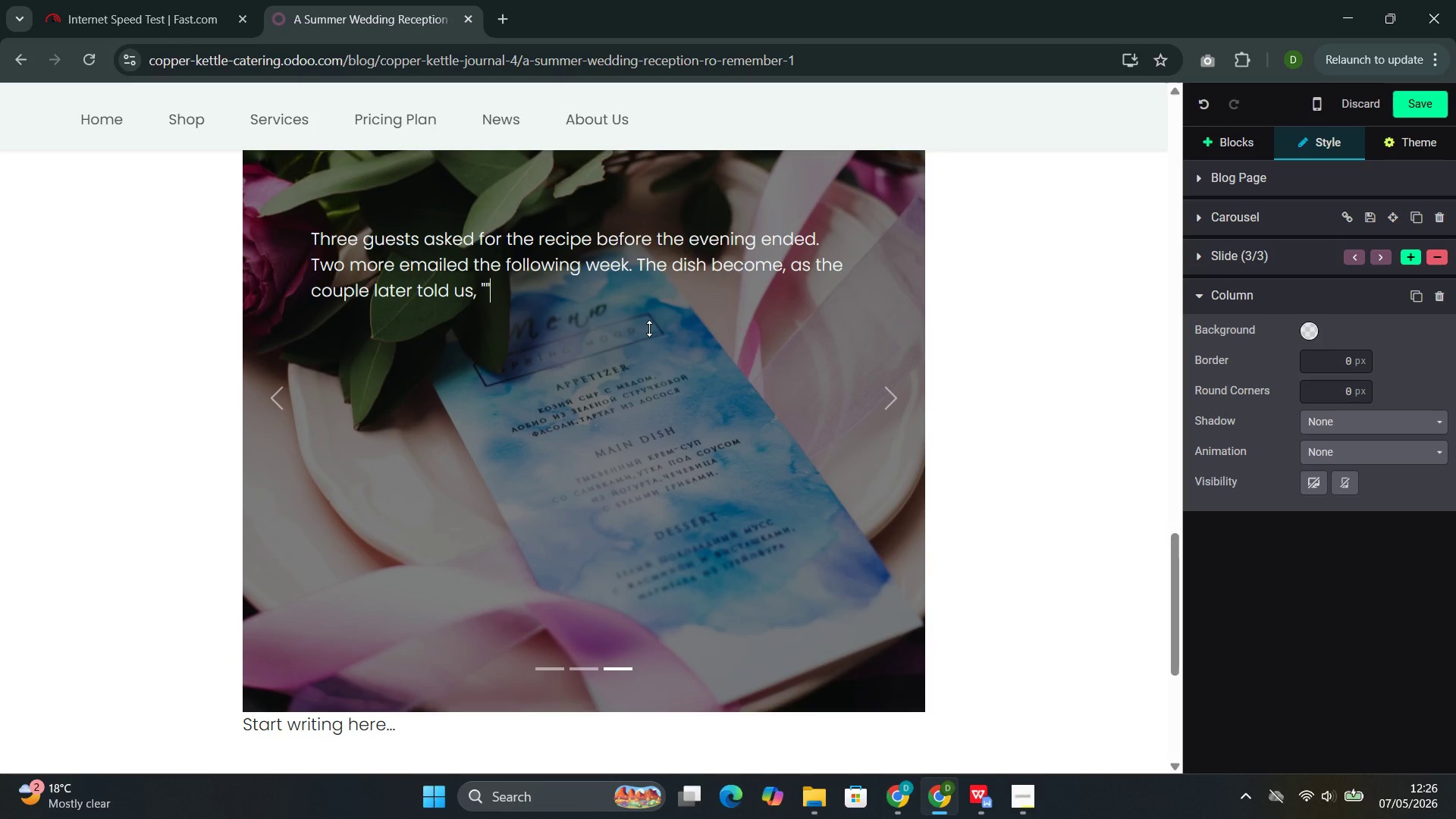 
key(Shift+Quote)
 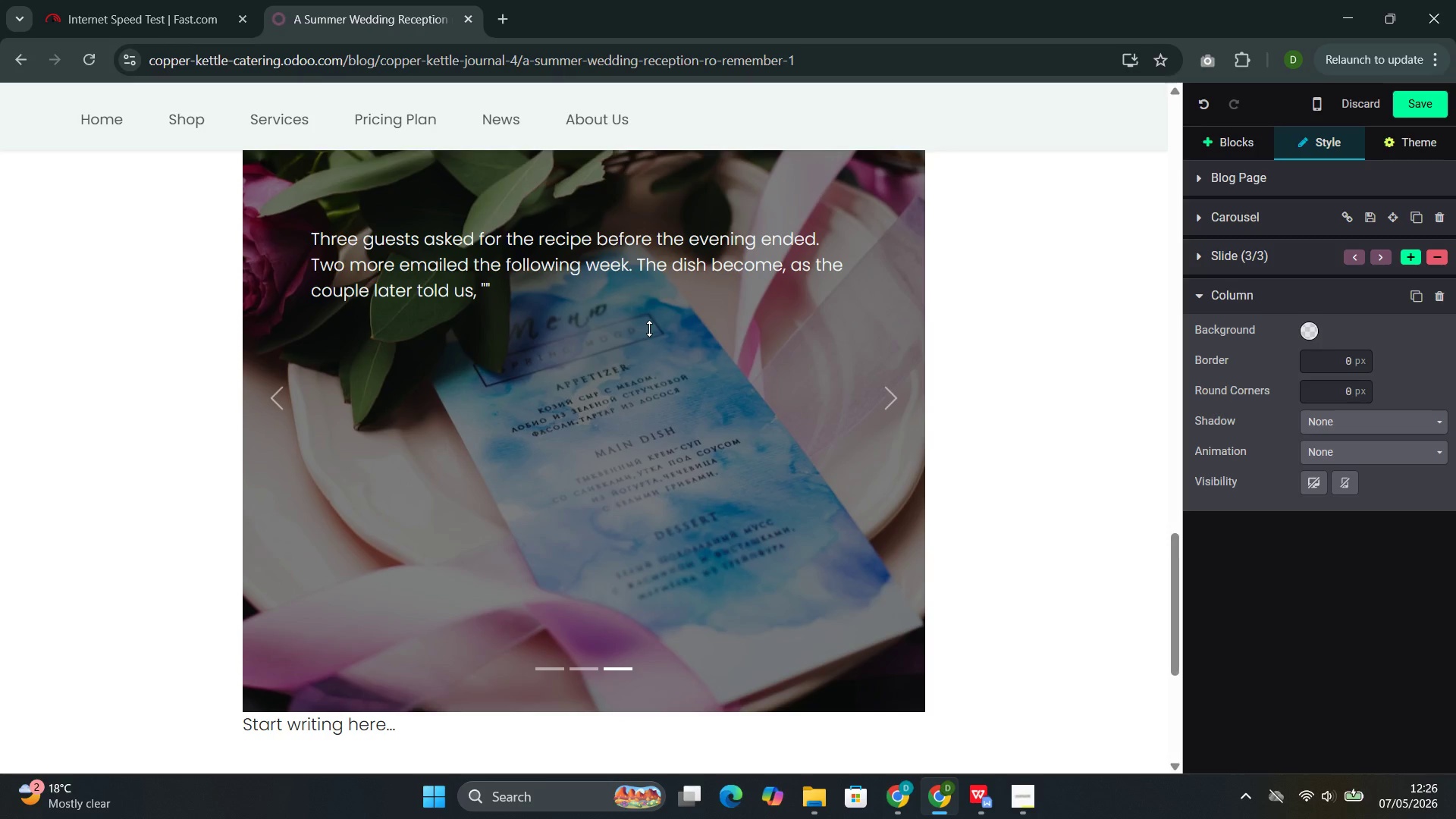 
key(ArrowLeft)
 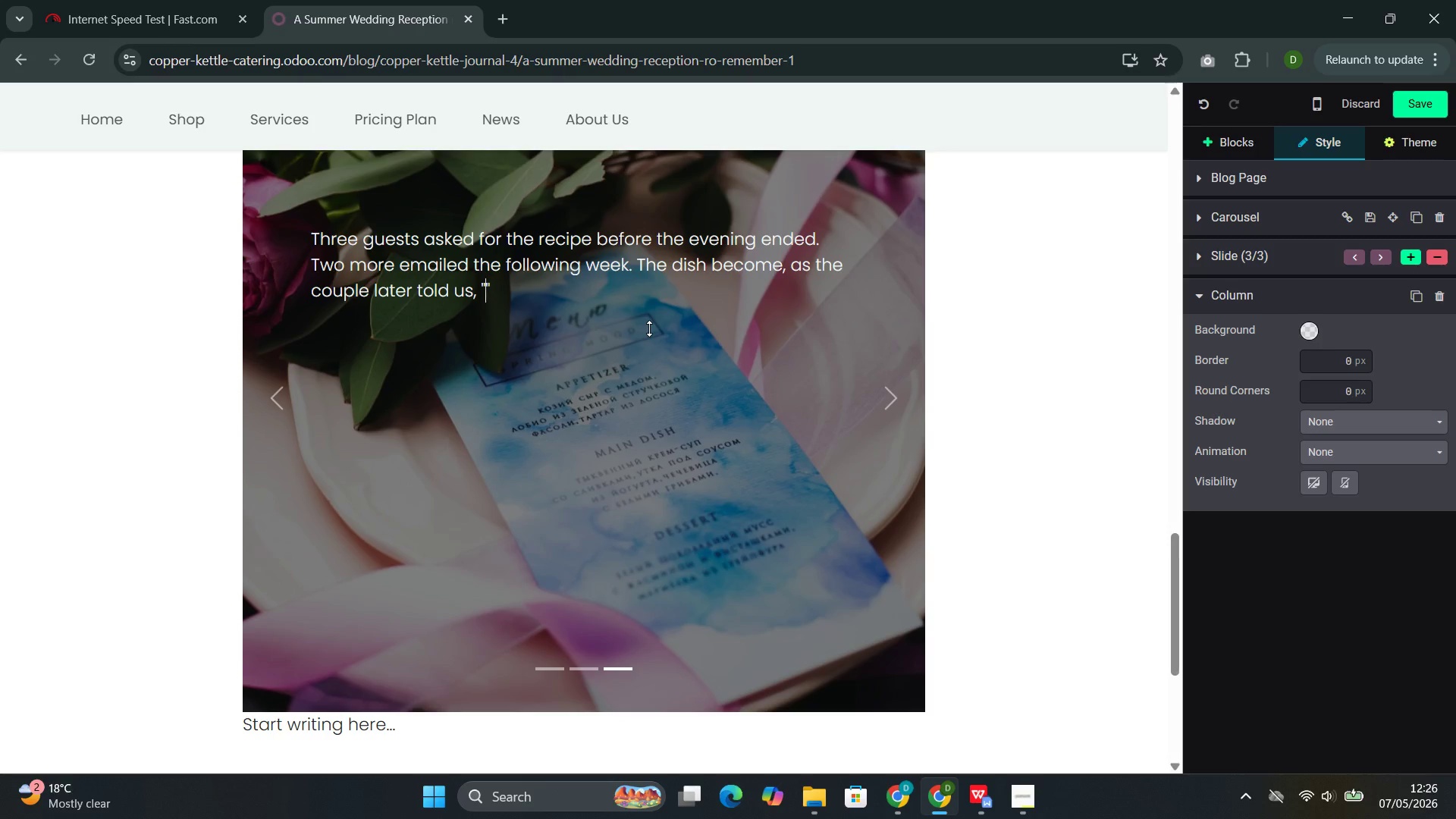 
type(the standard)
 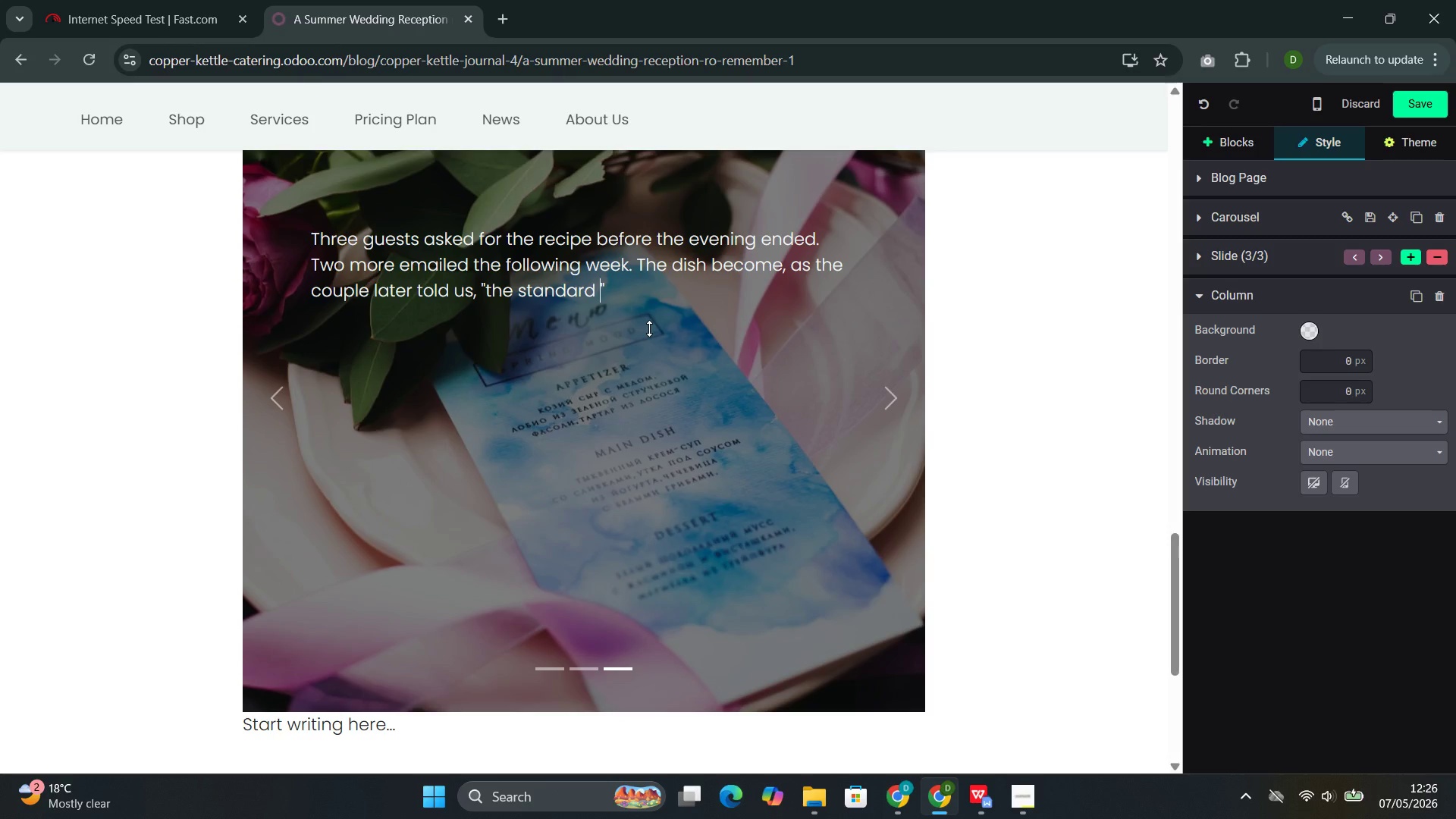 
hold_key(key=Space, duration=0.31)
 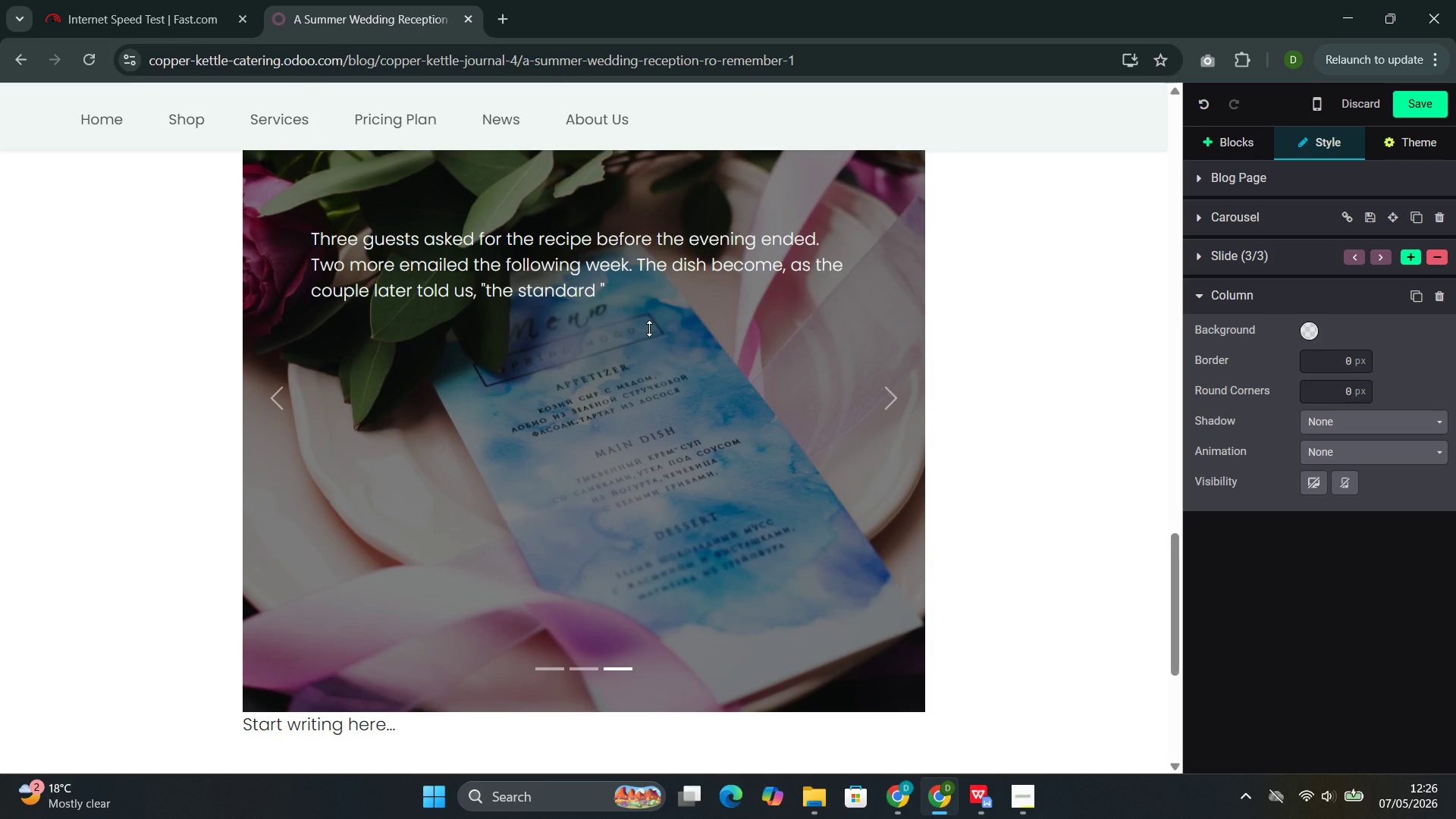 
type(by which every )
 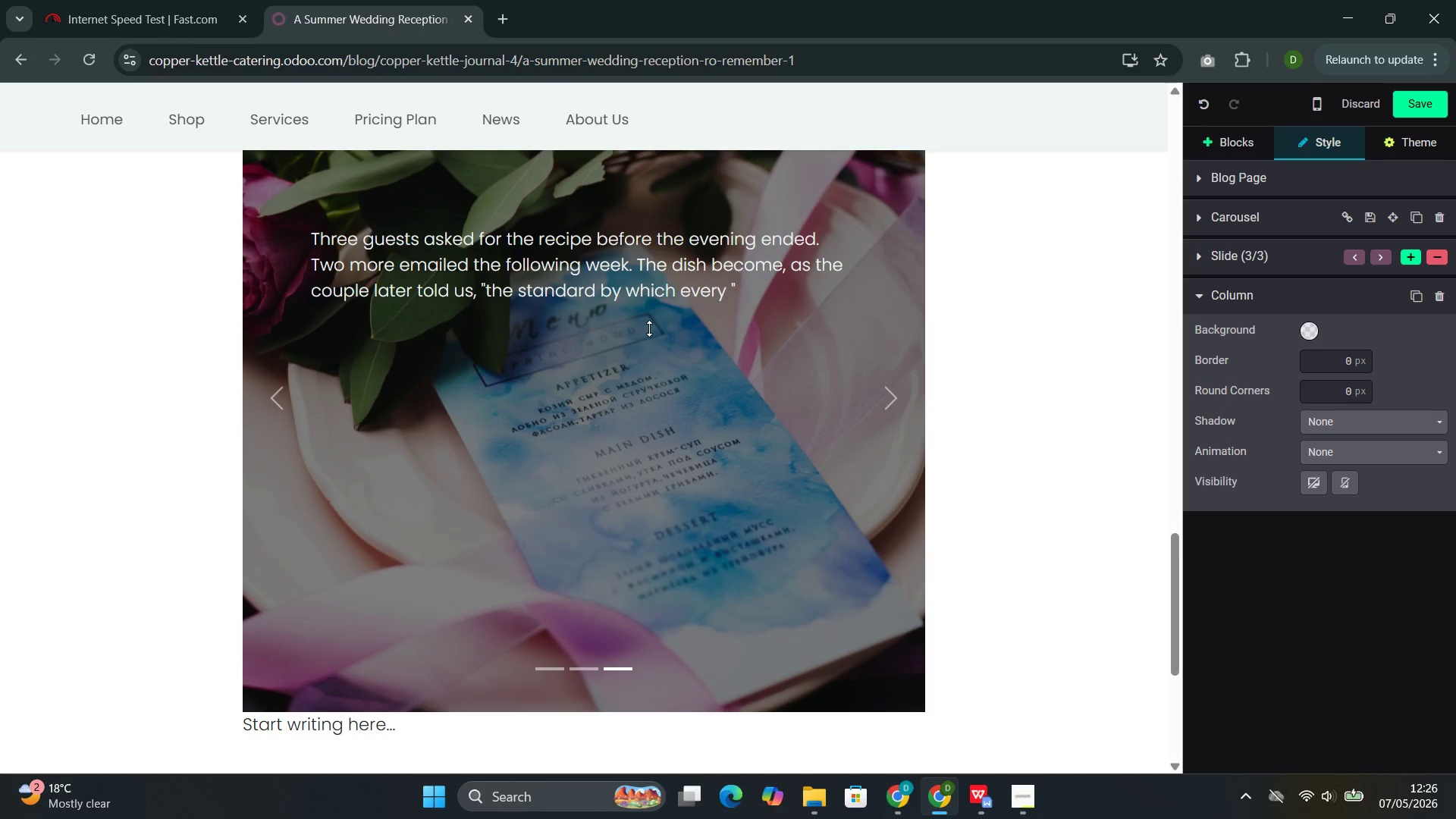 
type(meal we've had since has been measured.)
 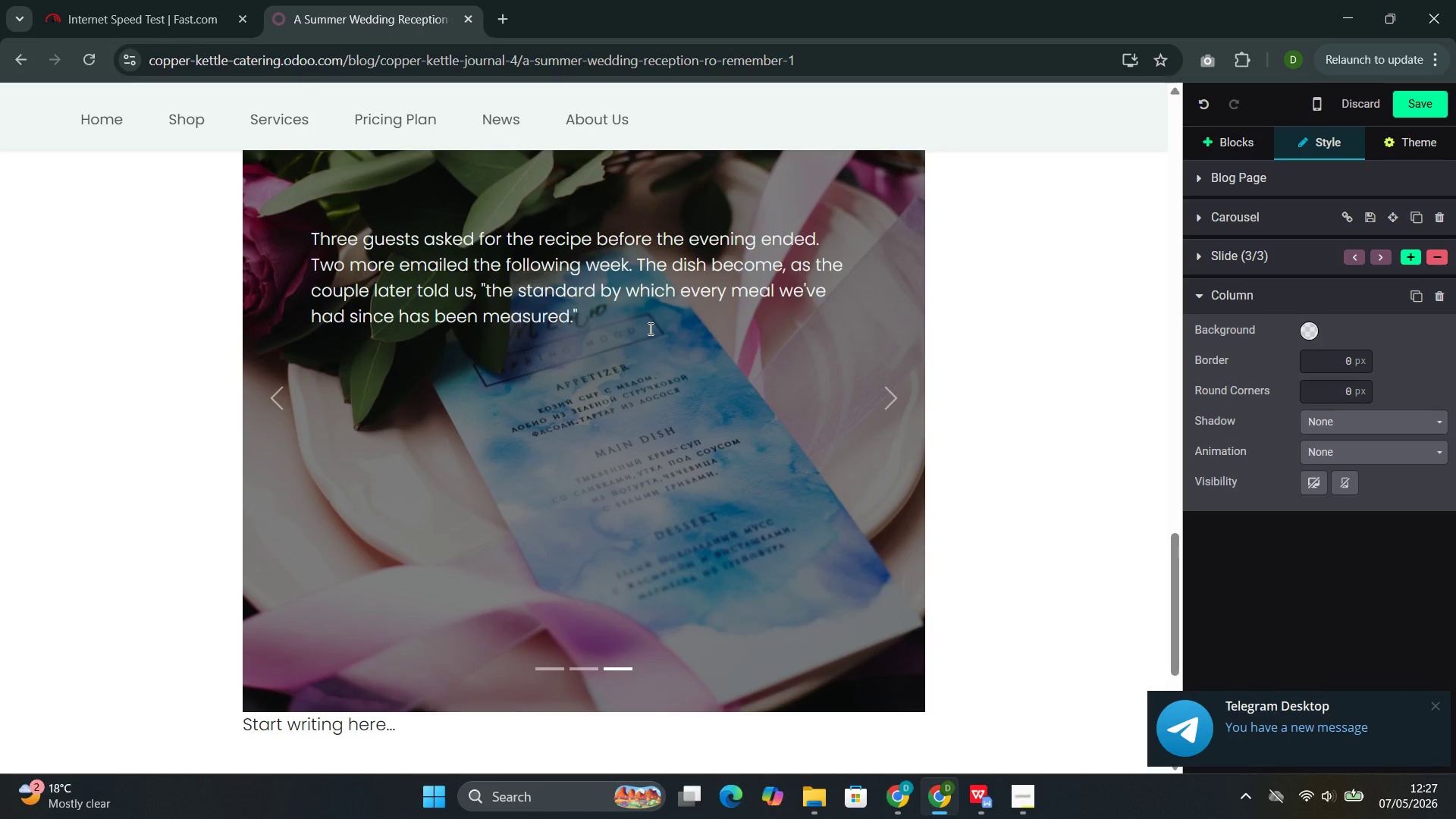 
wait(9.98)
 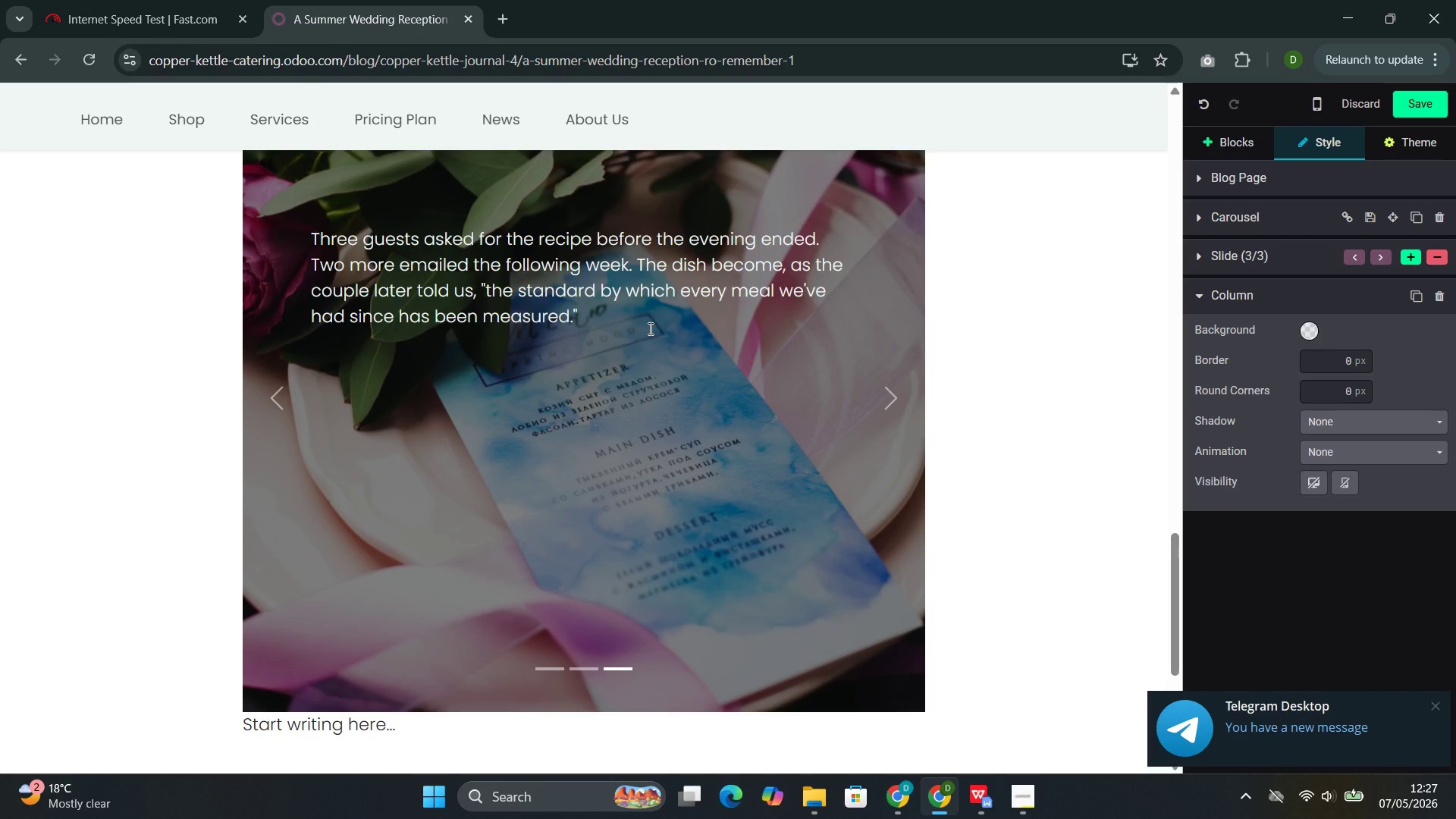 
left_click([649, 328])